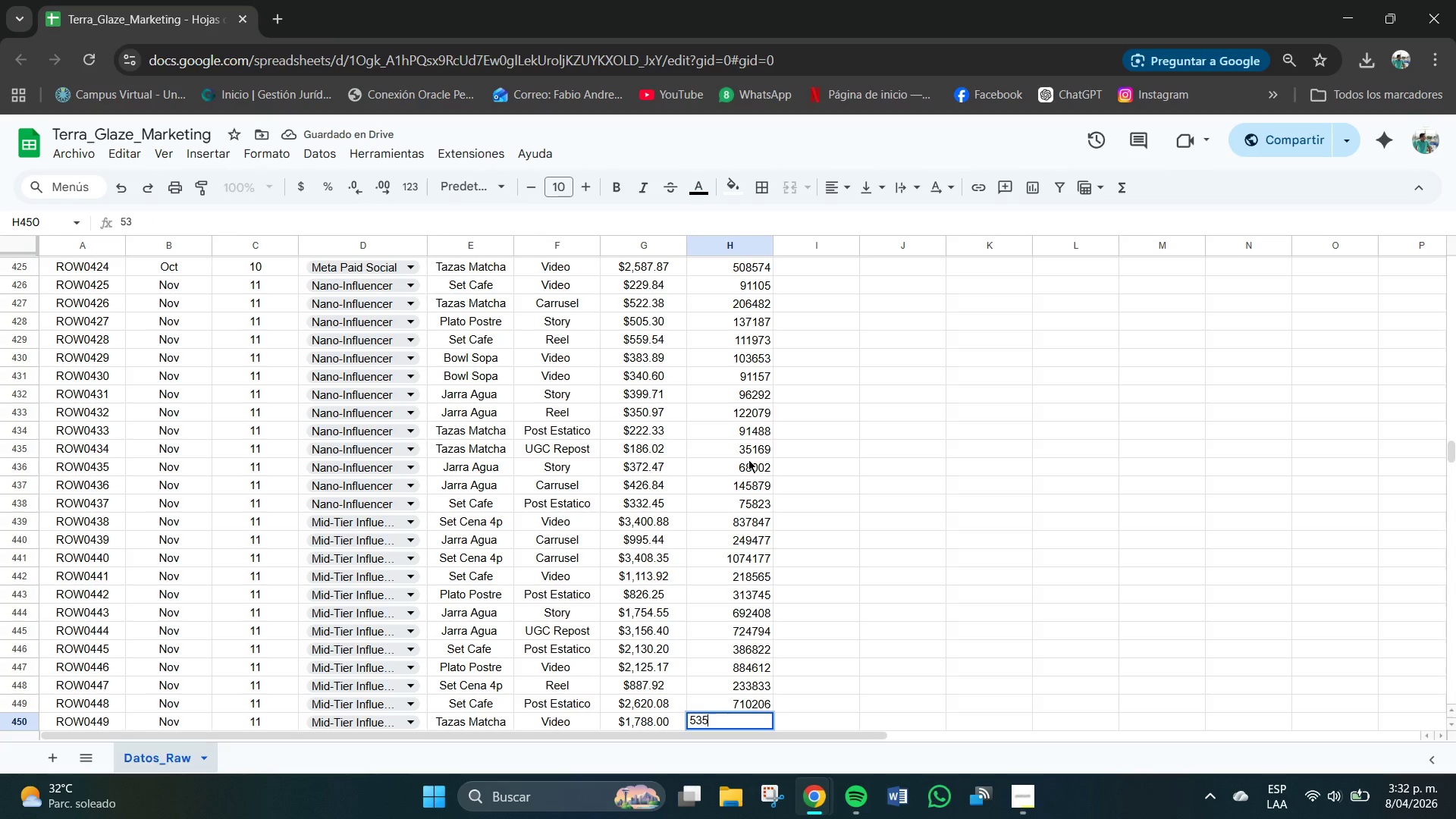 
key(Numpad5)
 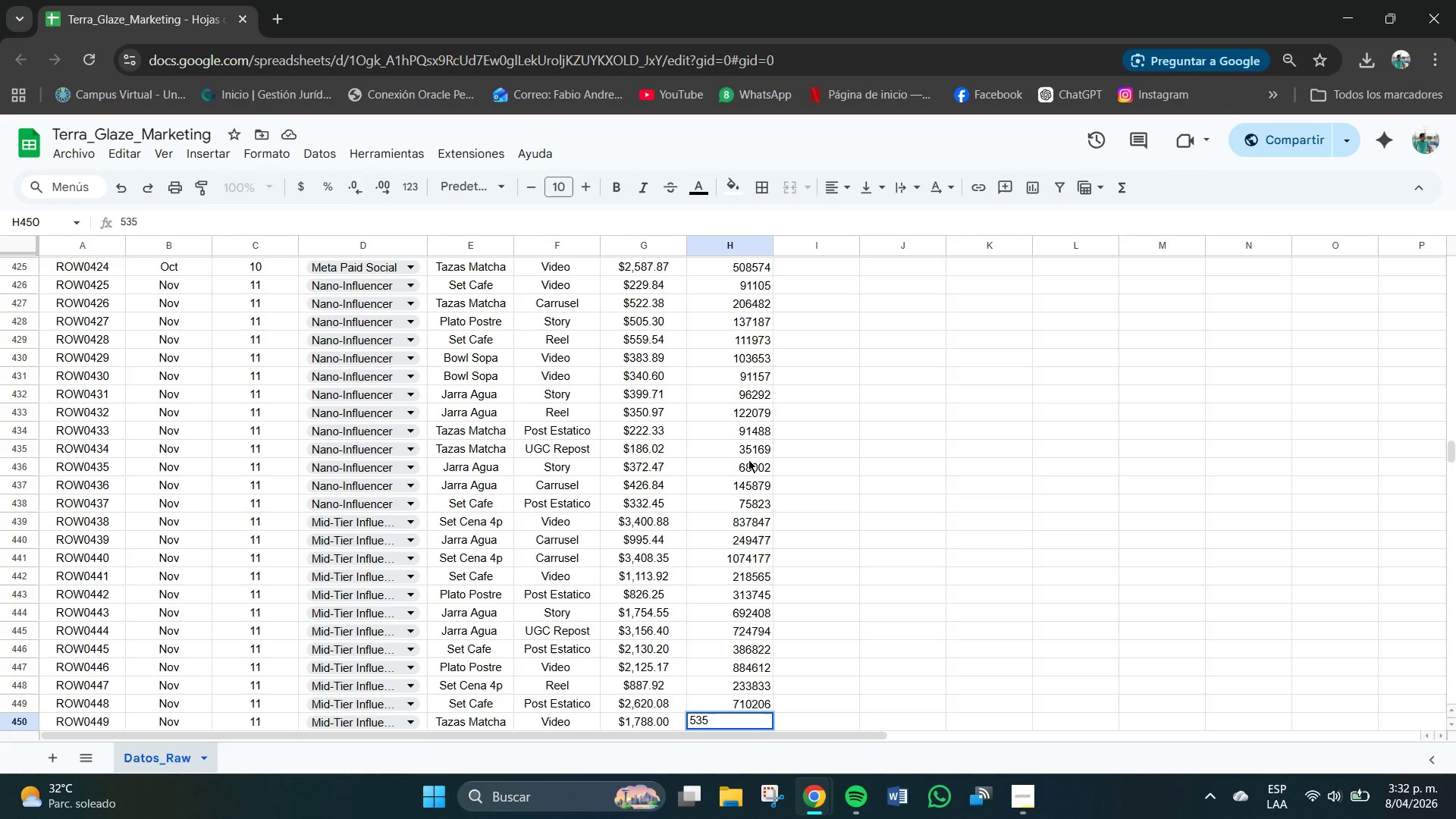 
key(Numpad8)
 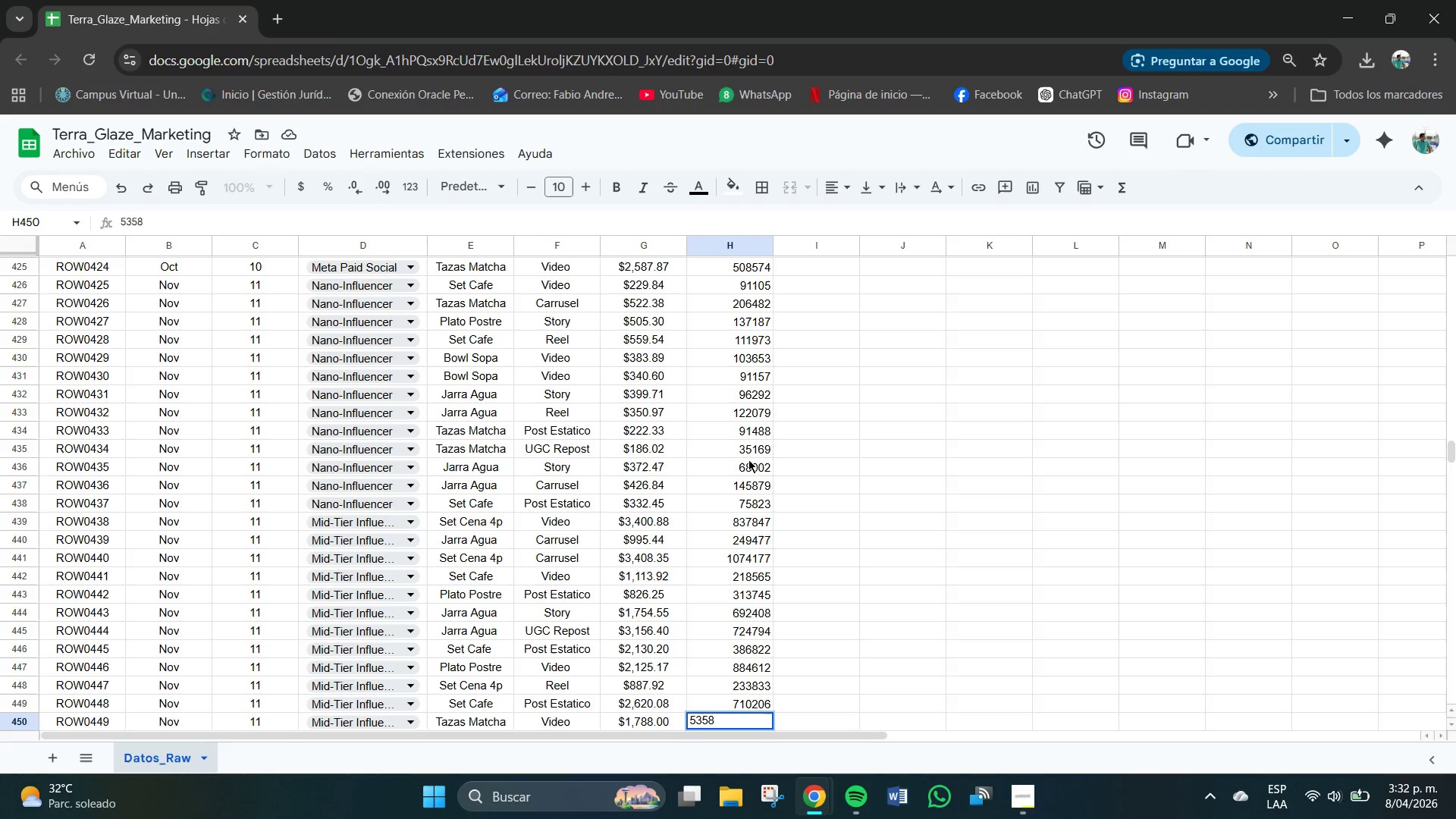 
key(Numpad7)
 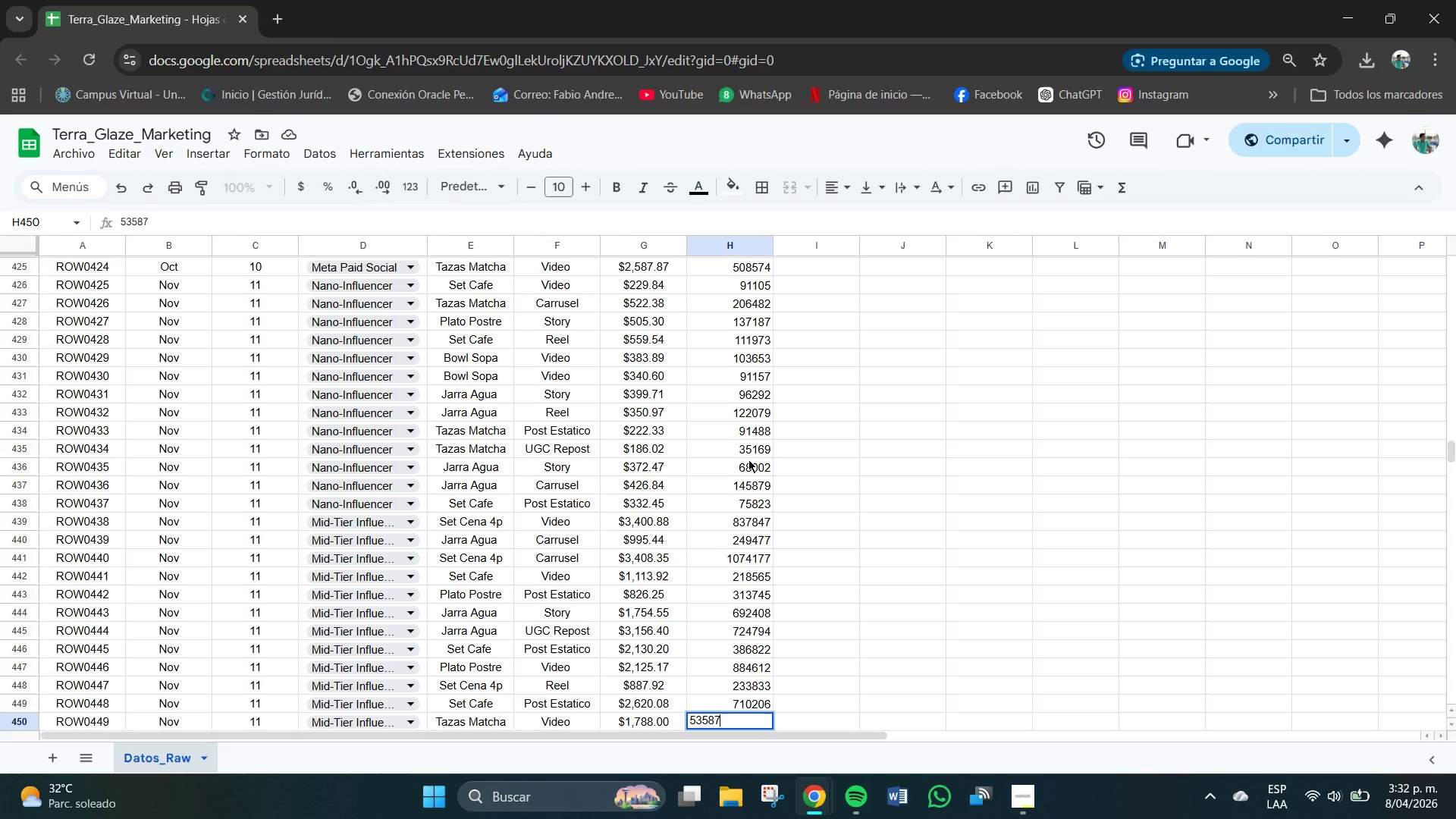 
key(Numpad2)
 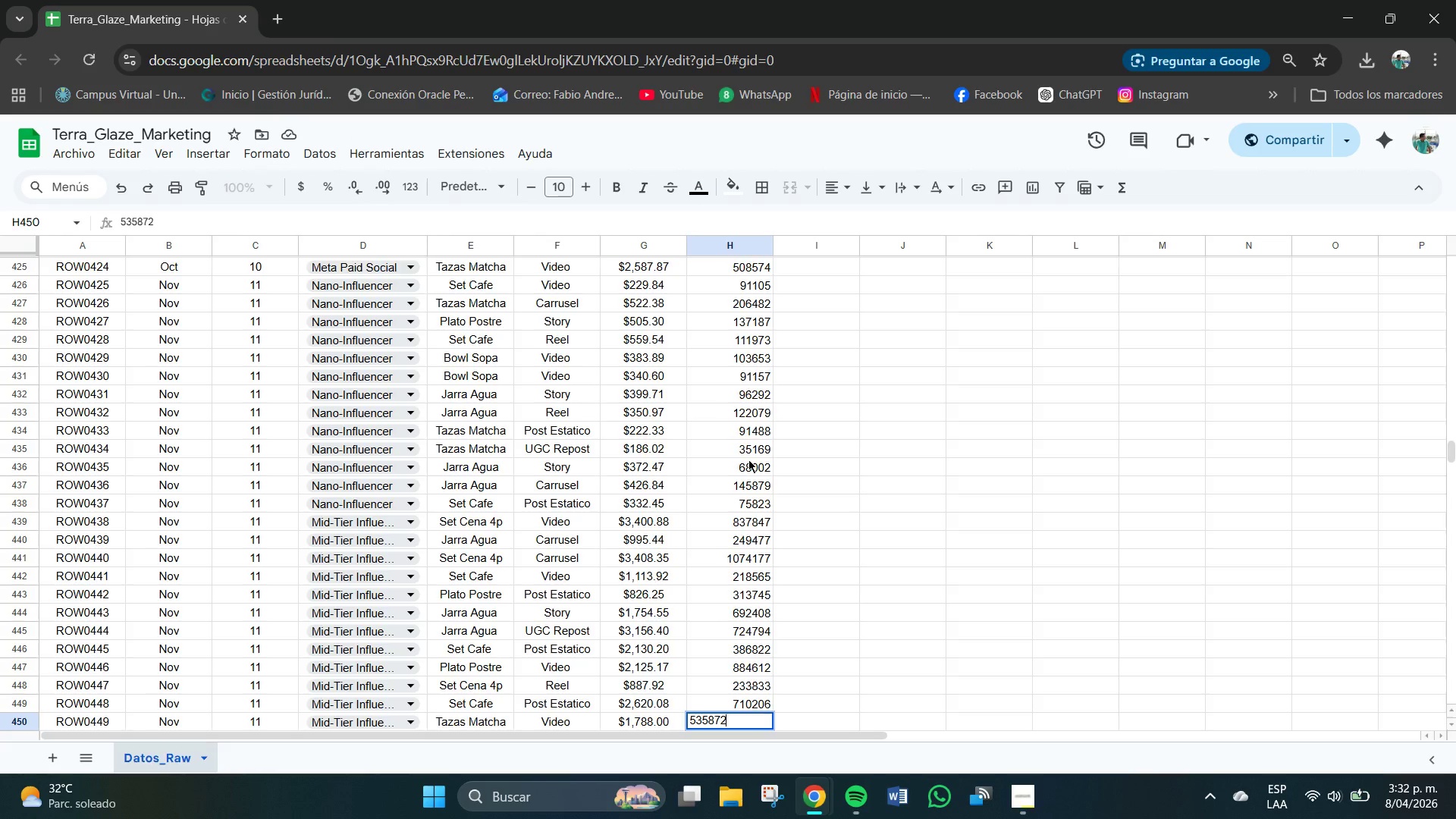 
key(NumpadEnter)
 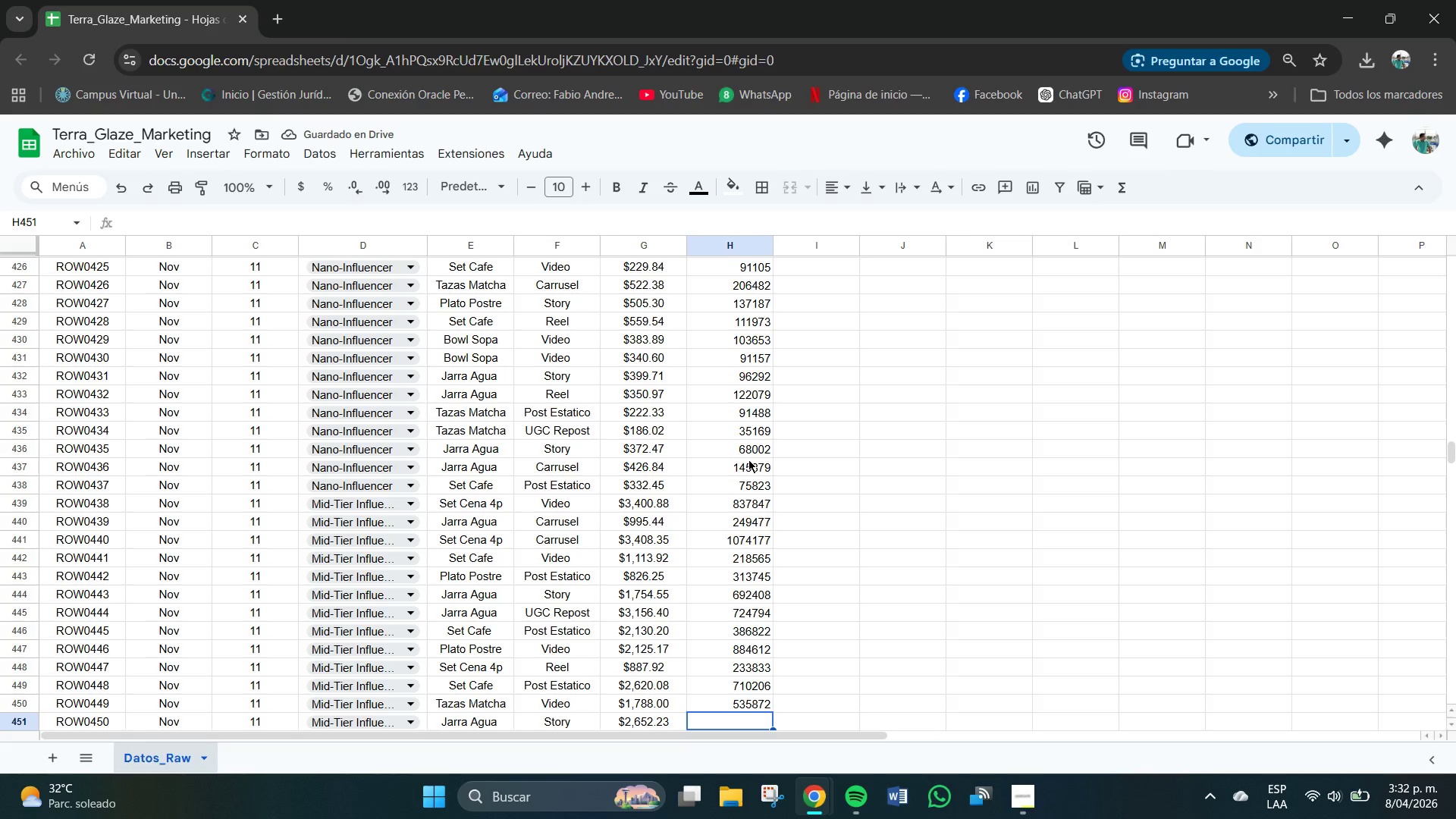 
key(Numpad9)
 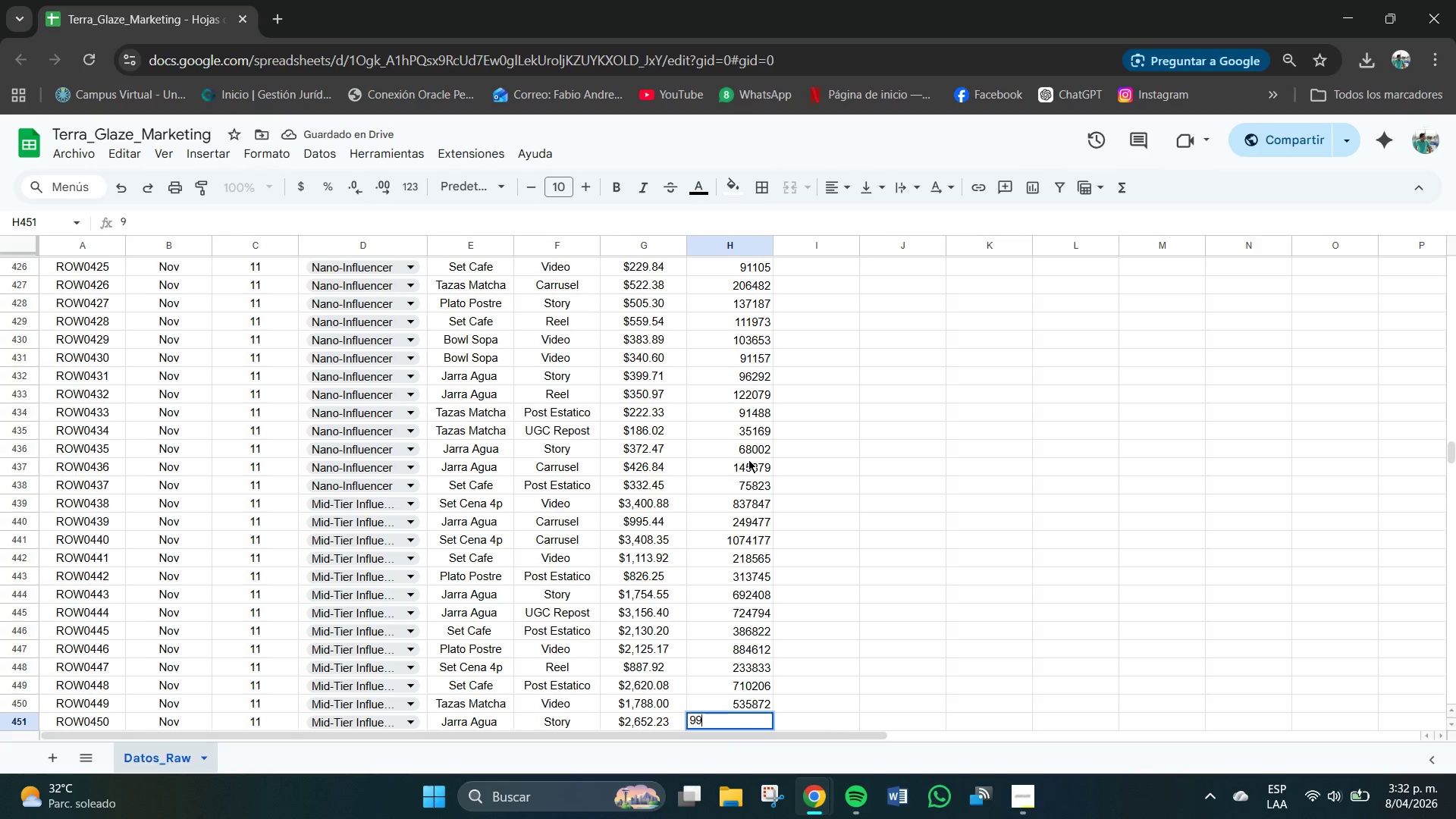 
key(Numpad9)
 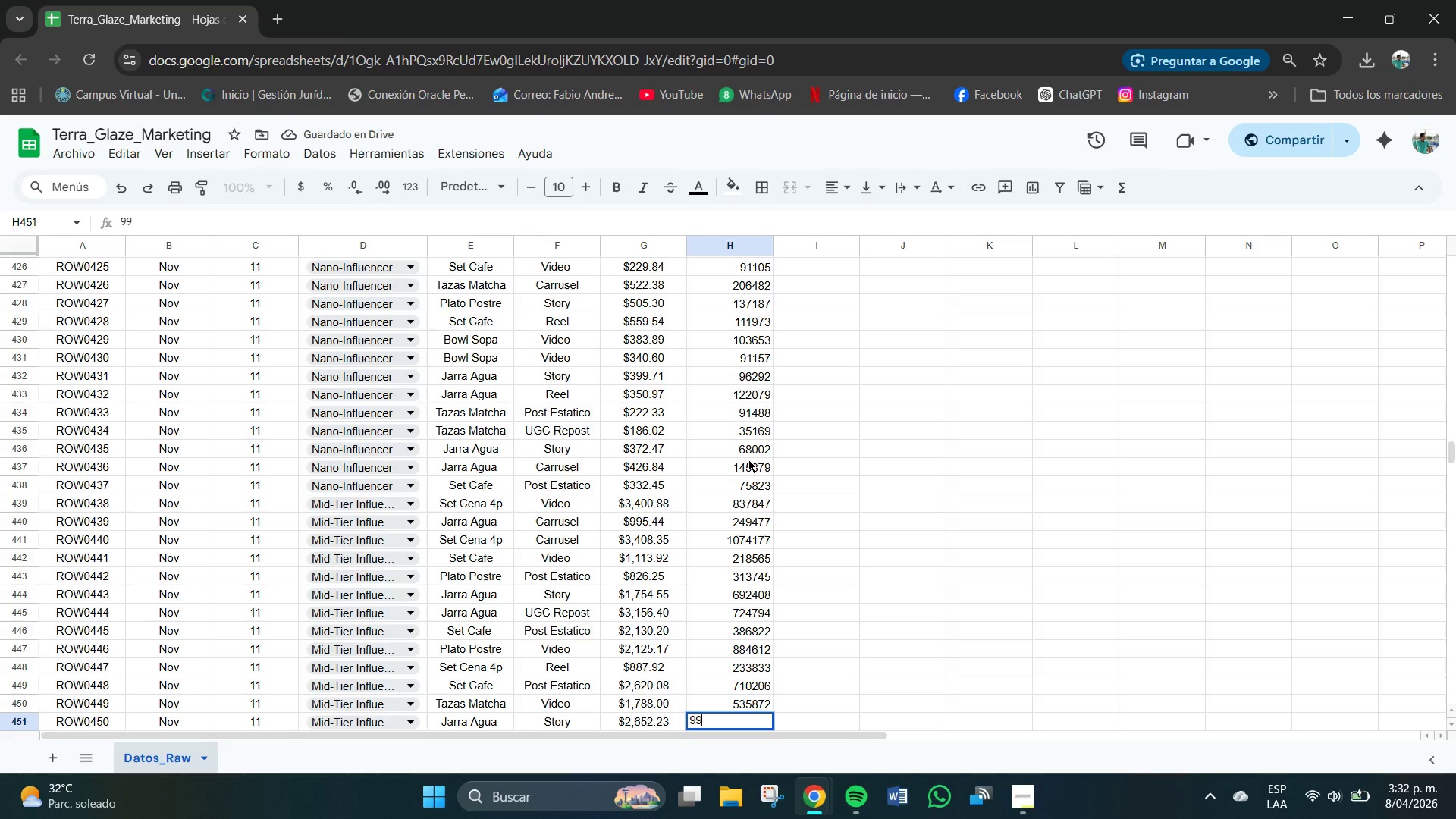 
key(Numpad5)
 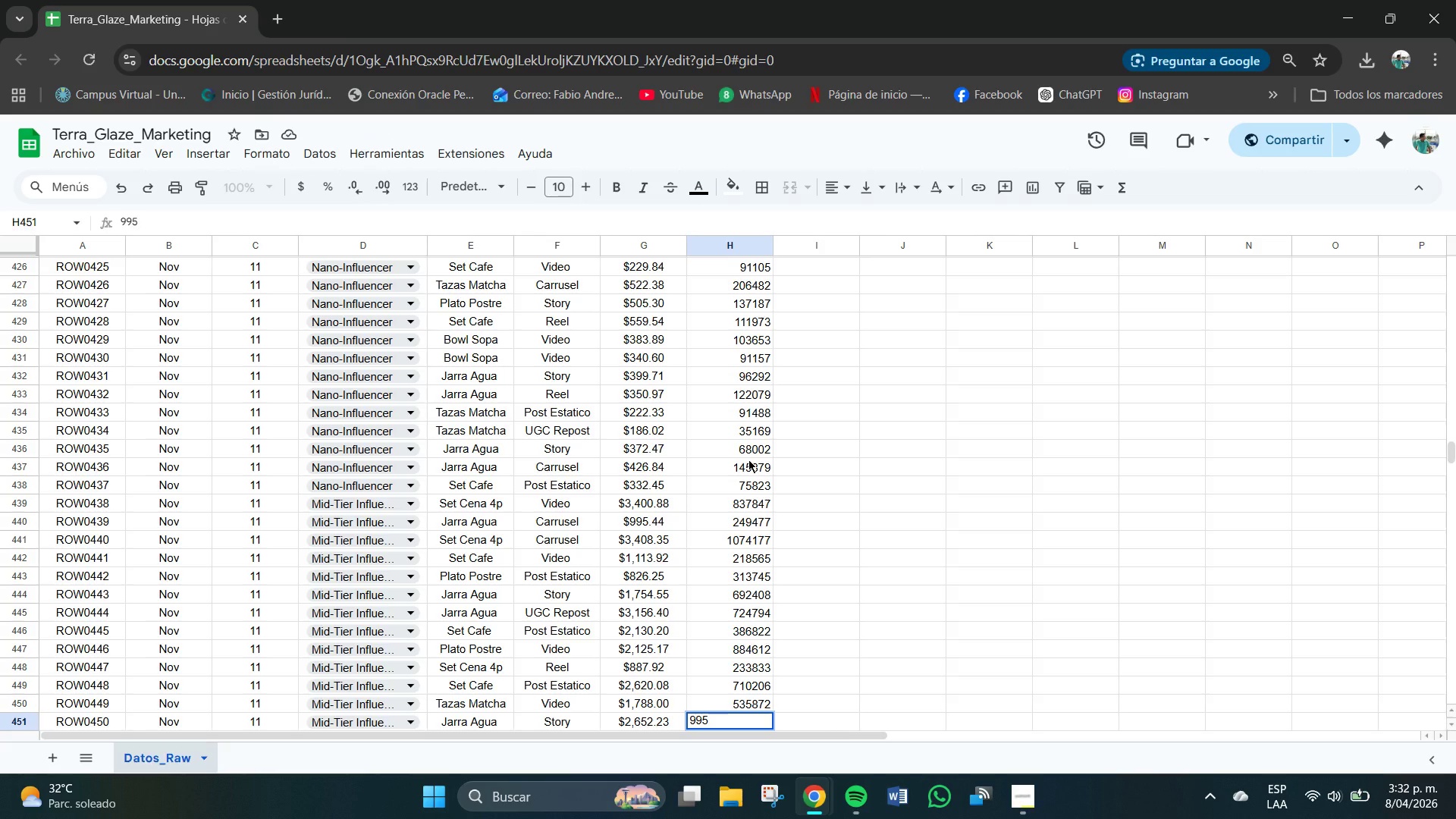 
key(Numpad6)
 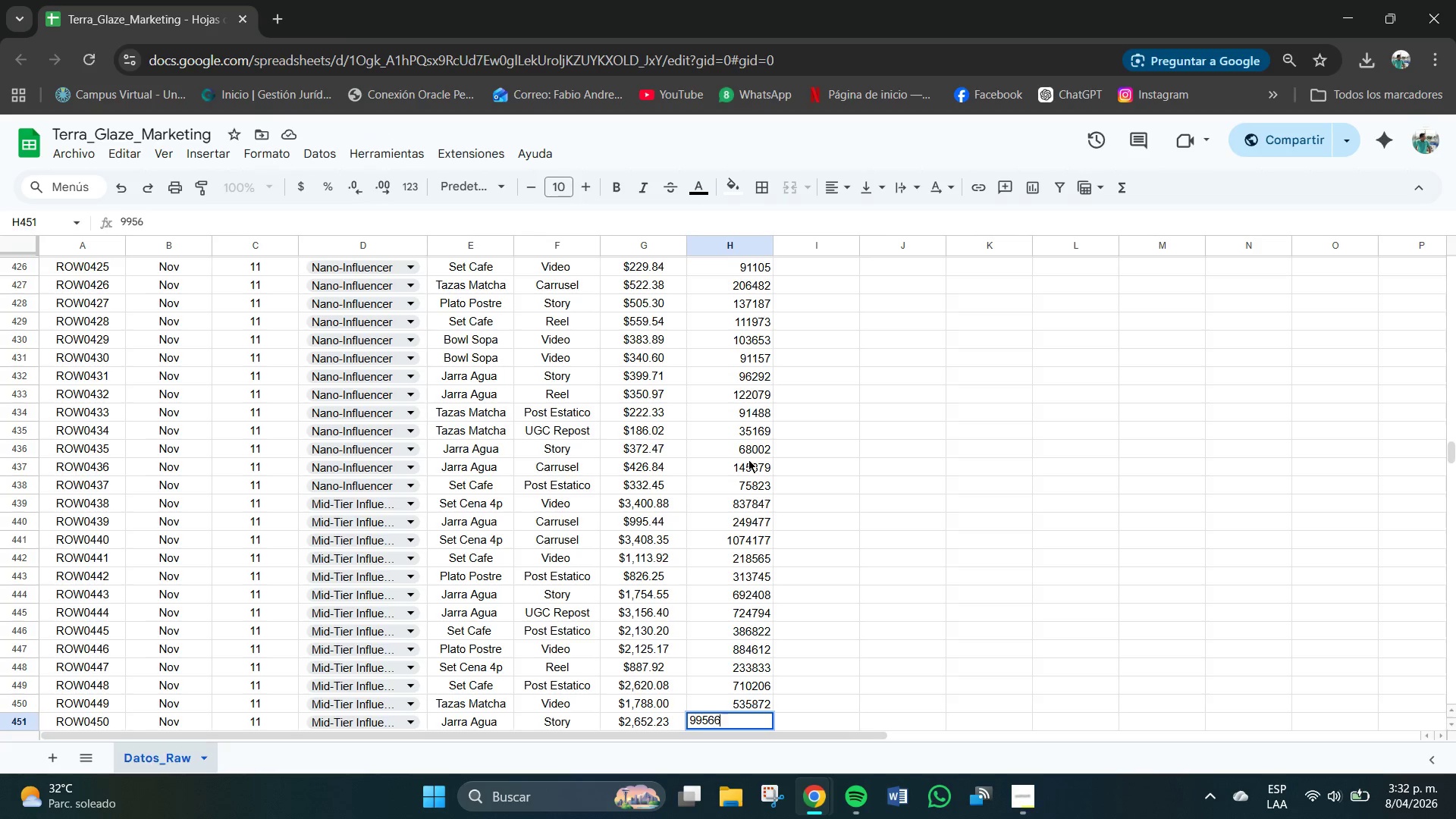 
key(Numpad6)
 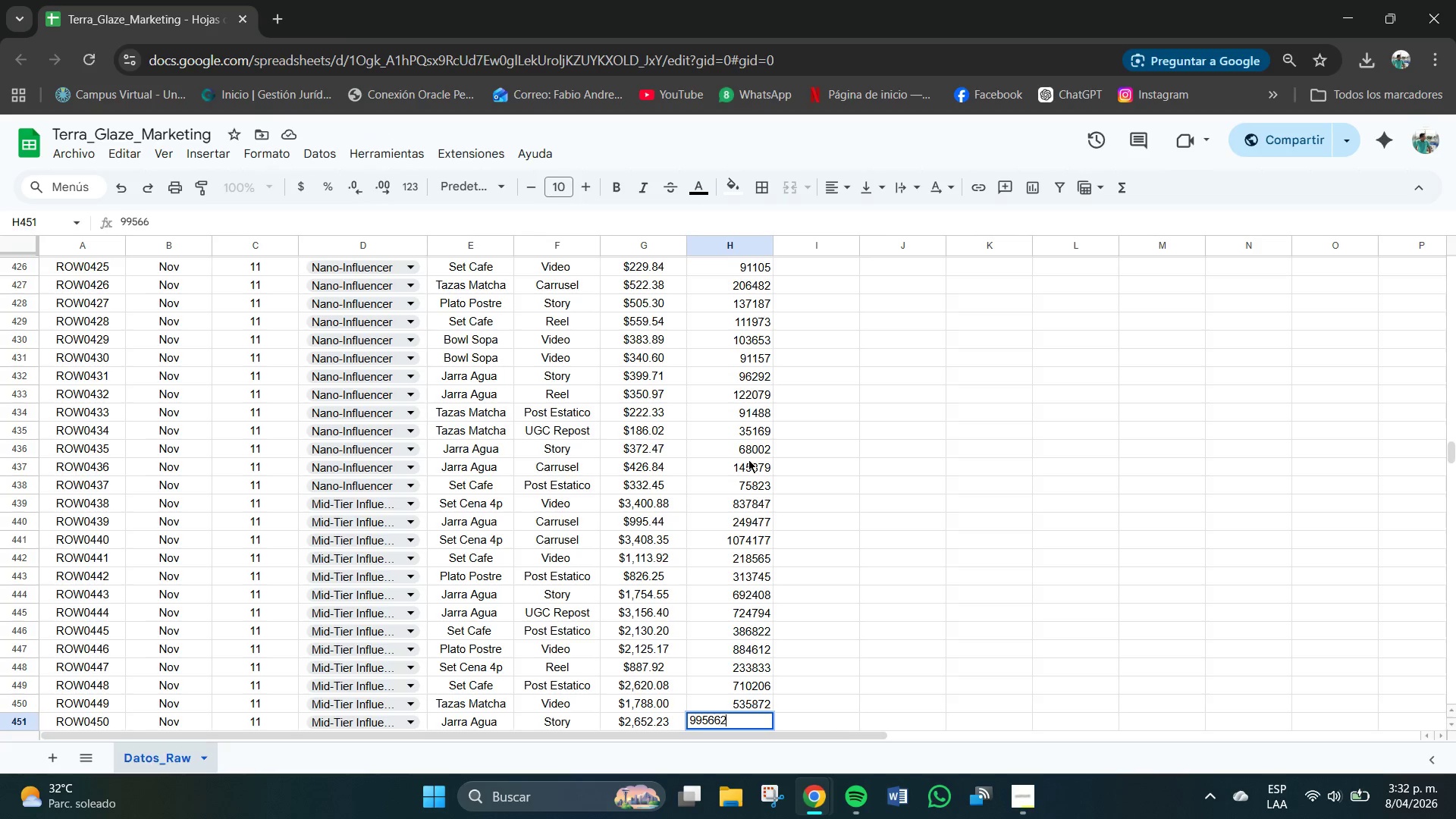 
key(Numpad2)
 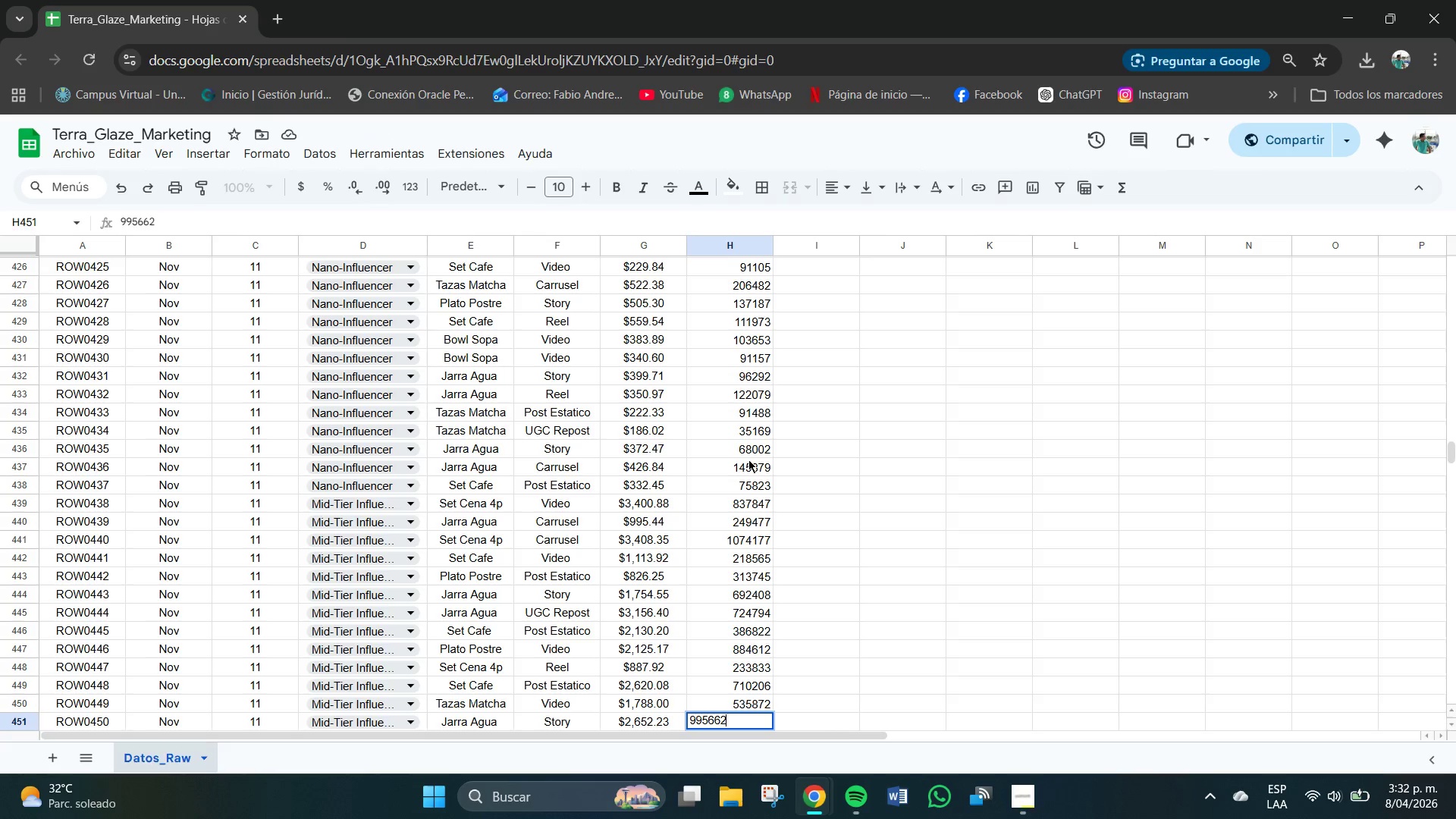 
key(NumpadEnter)
 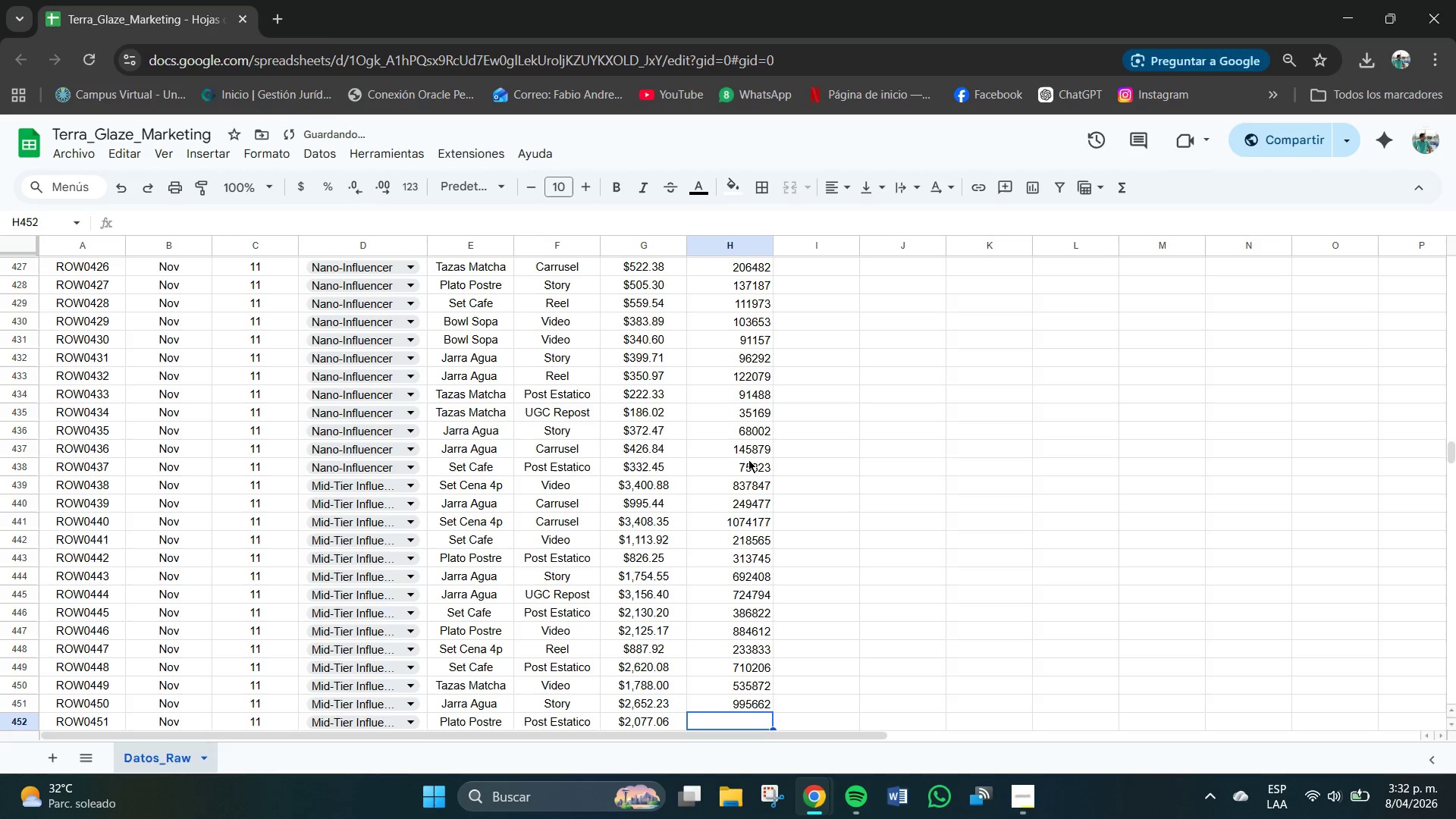 
key(Numpad3)
 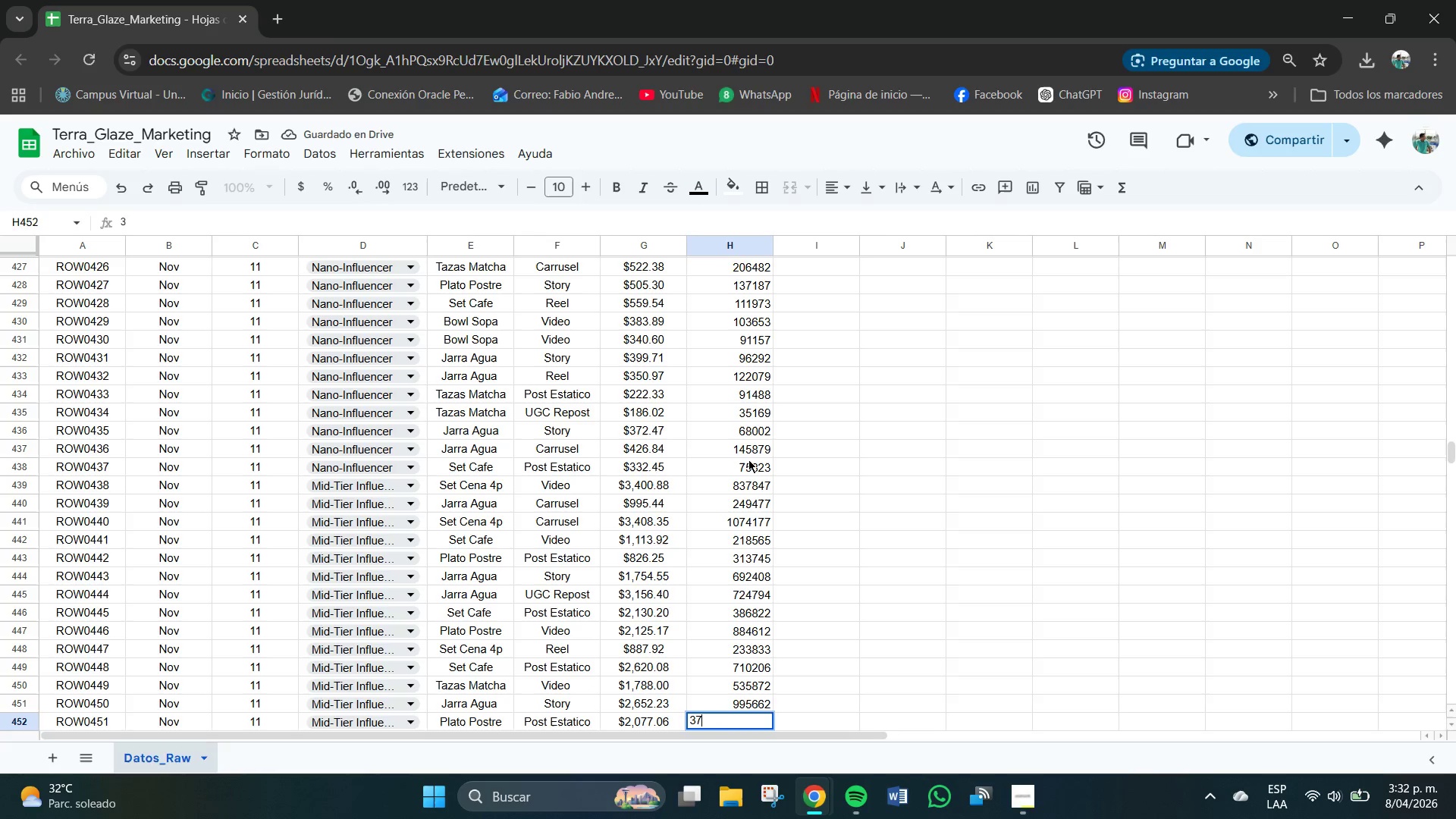 
key(Numpad7)
 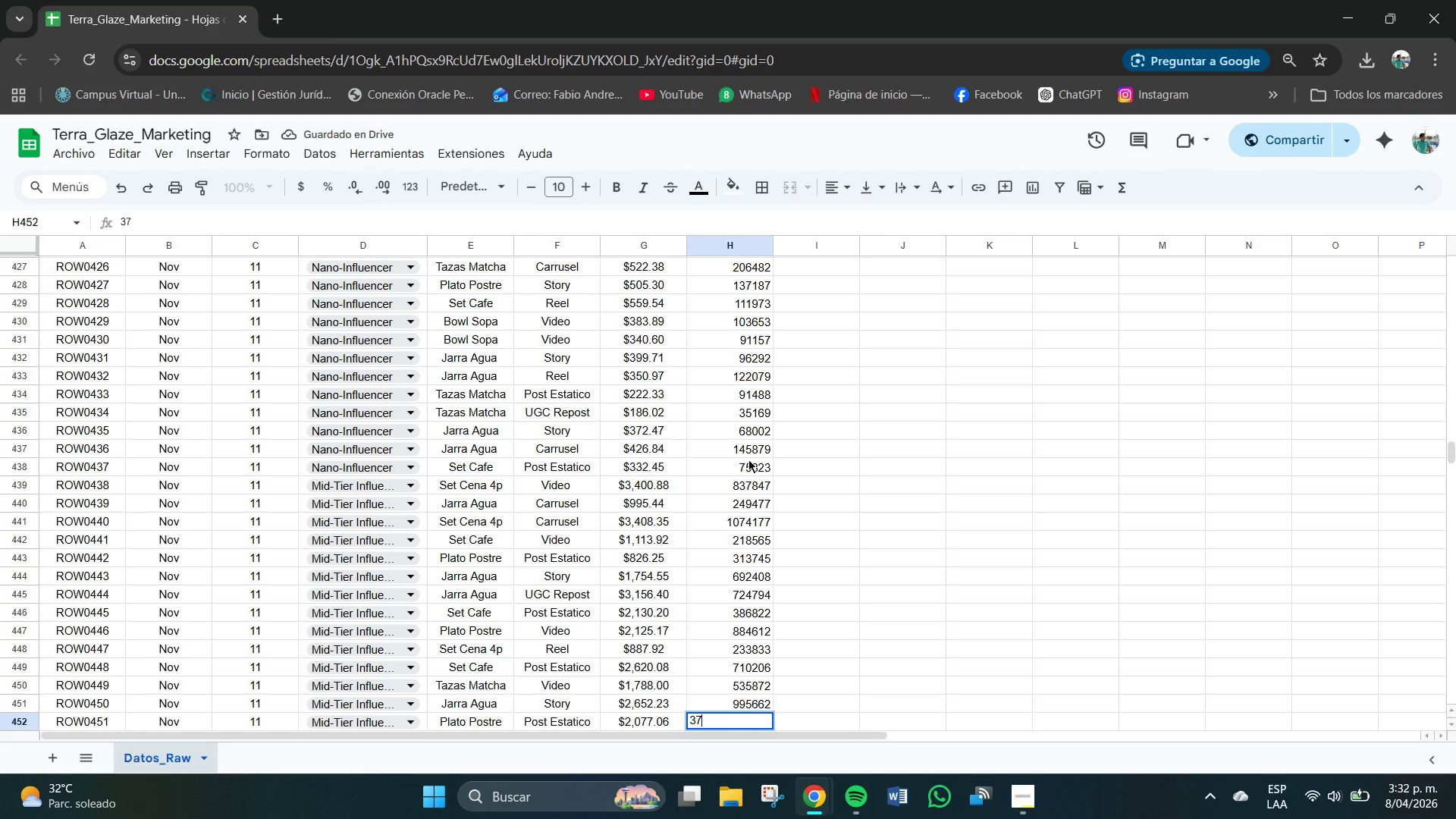 
key(Numpad8)
 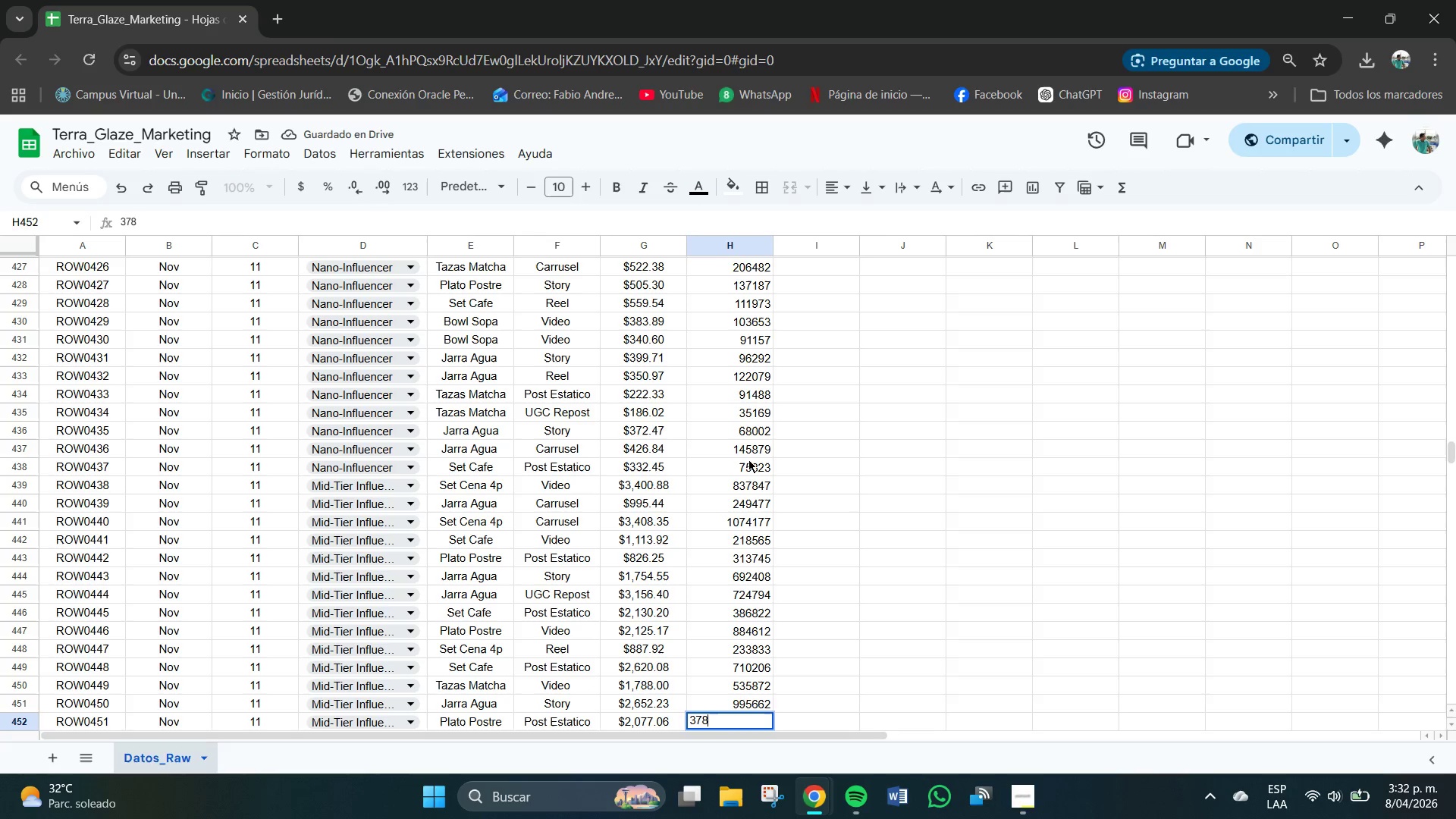 
key(Numpad7)
 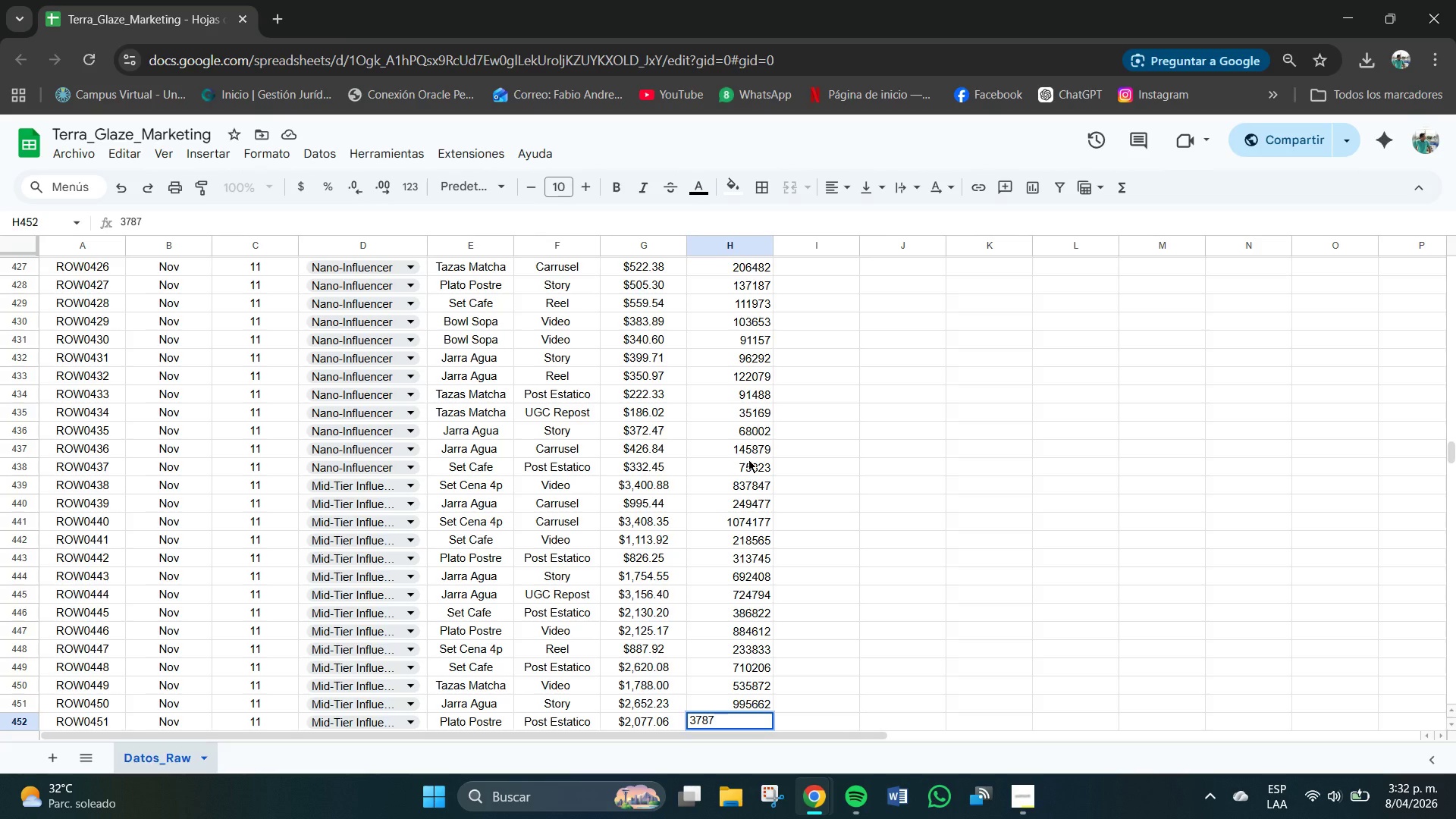 
key(Numpad2)
 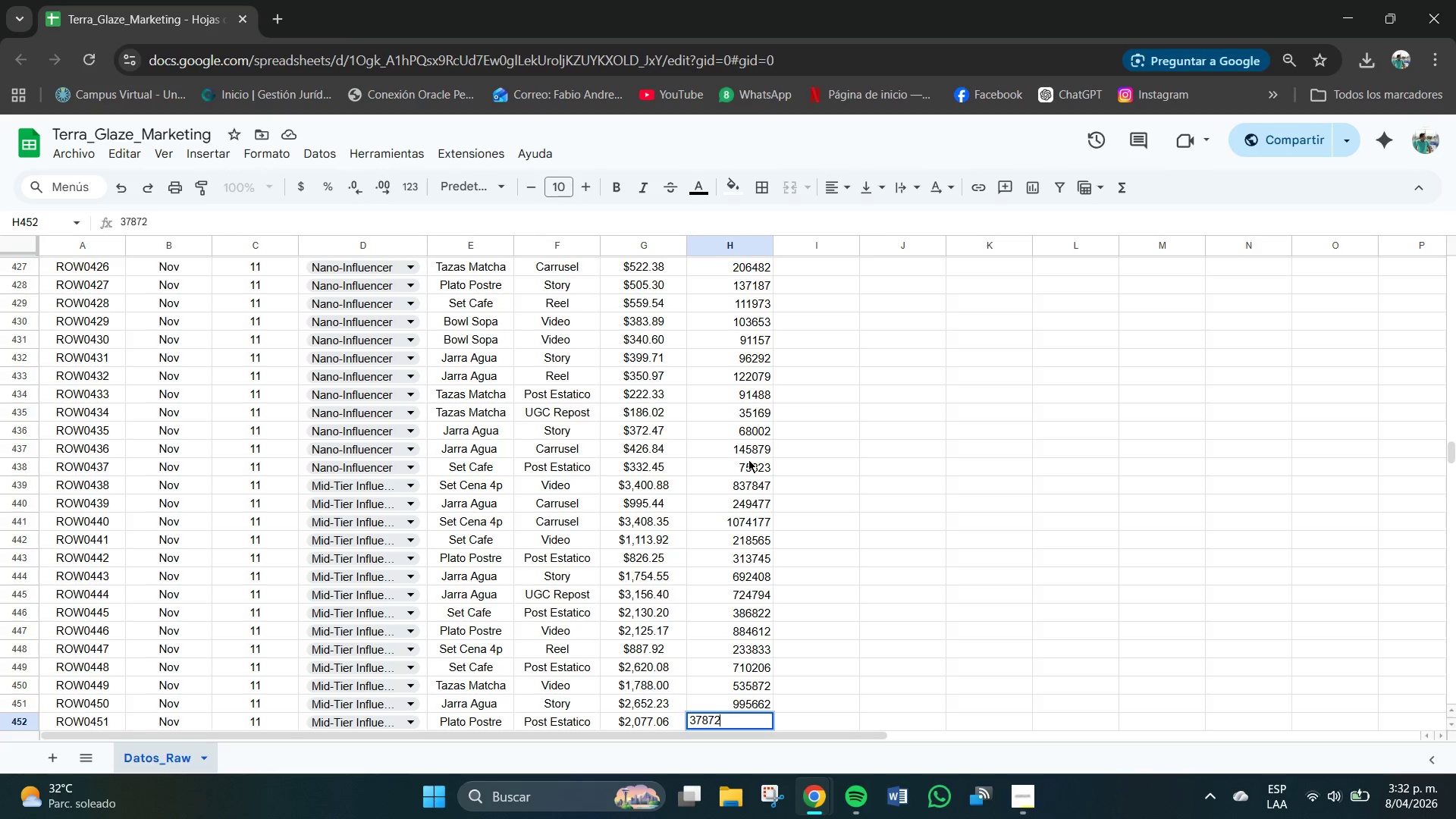 
key(Numpad7)
 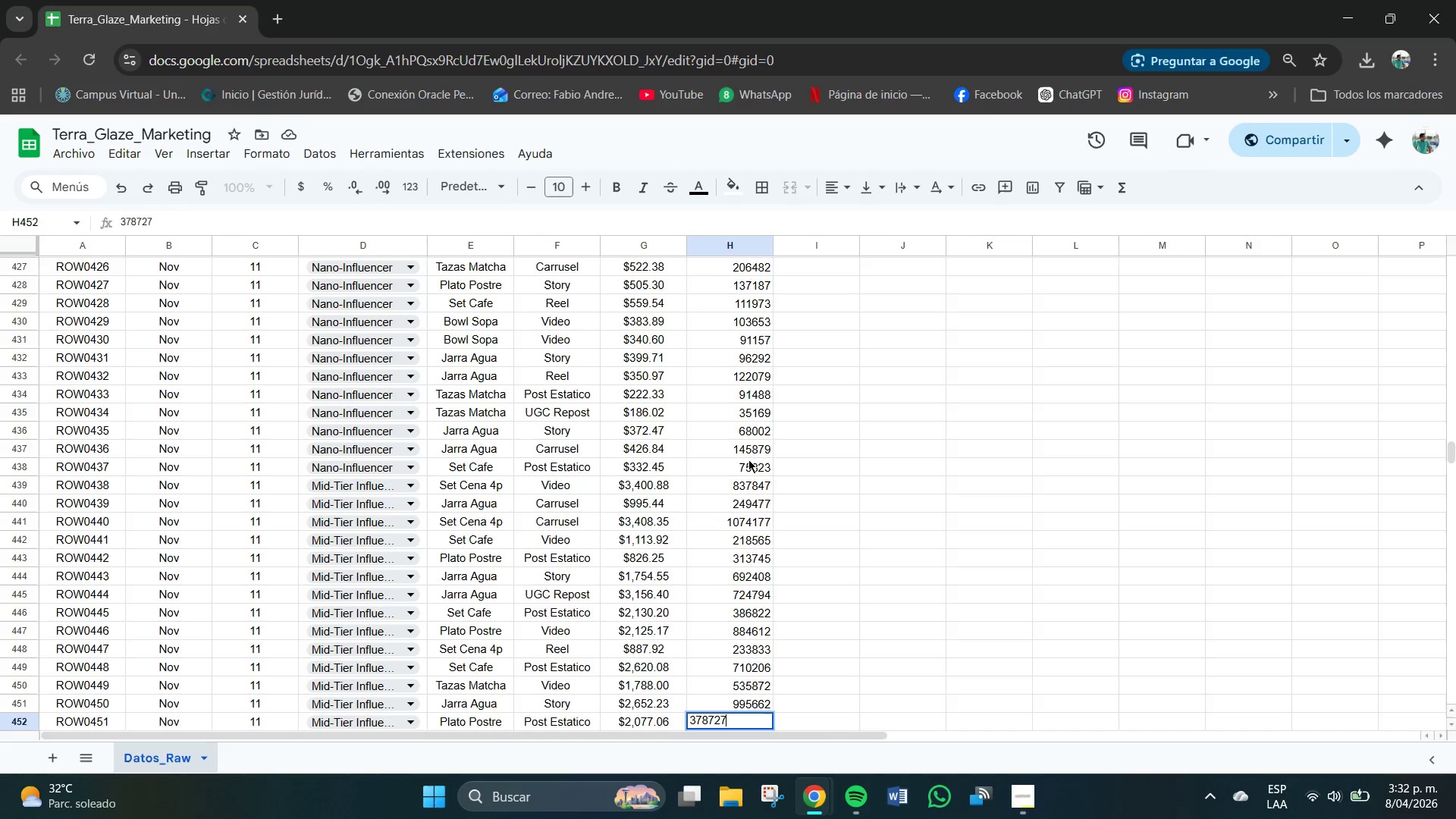 
key(NumpadEnter)
 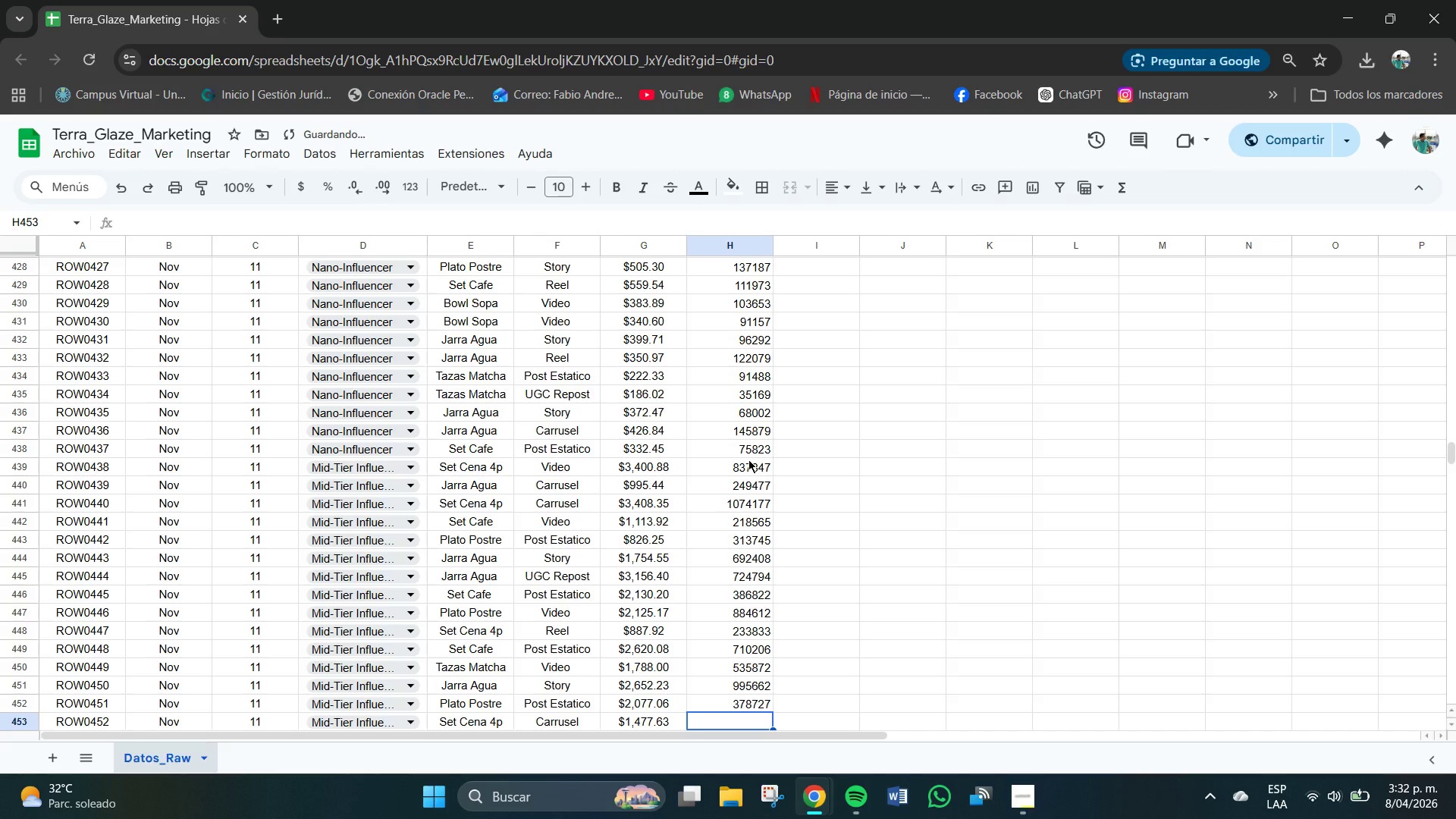 
key(Numpad5)
 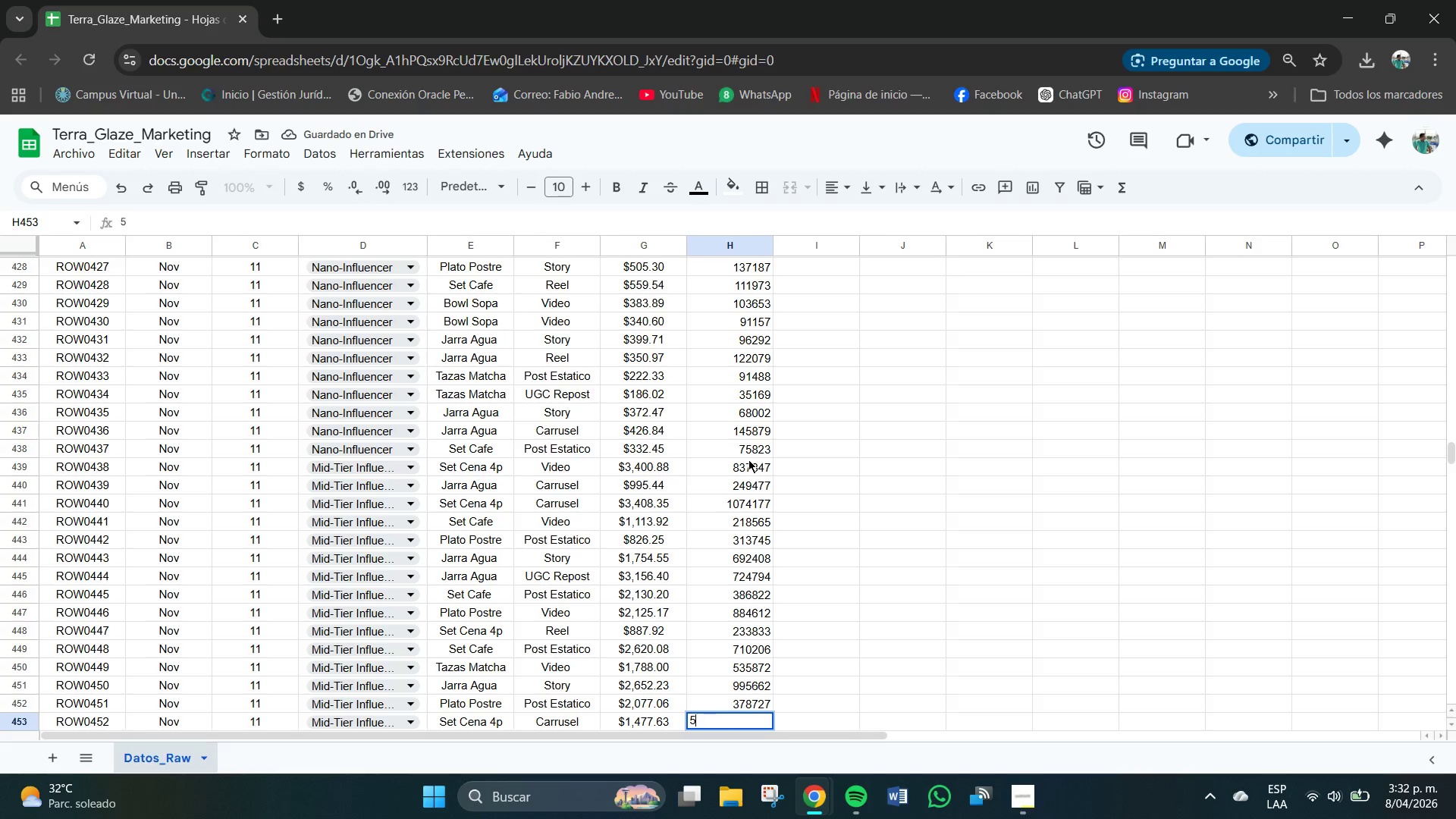 
key(Numpad7)
 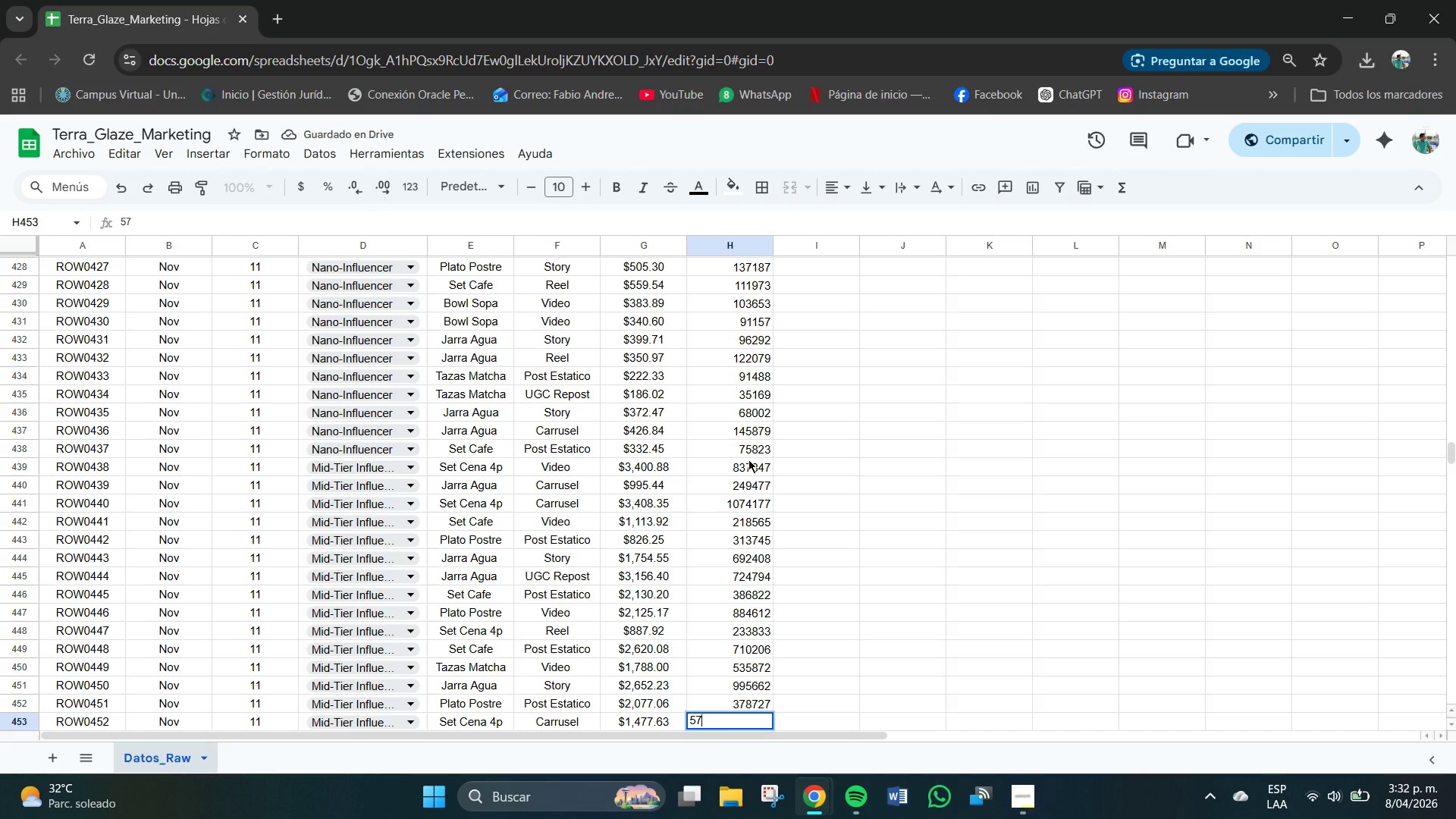 
key(Numpad0)
 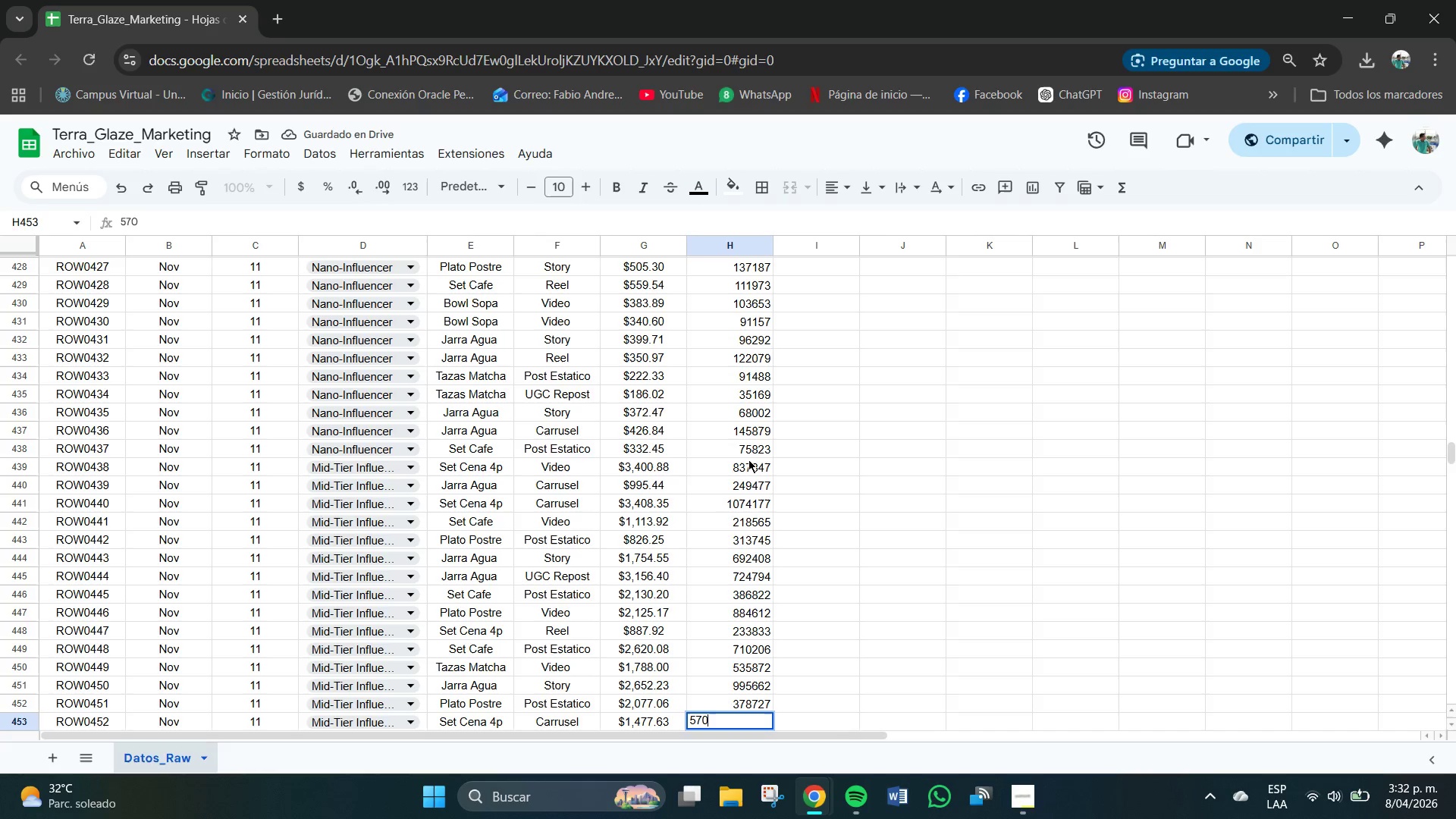 
key(Numpad4)
 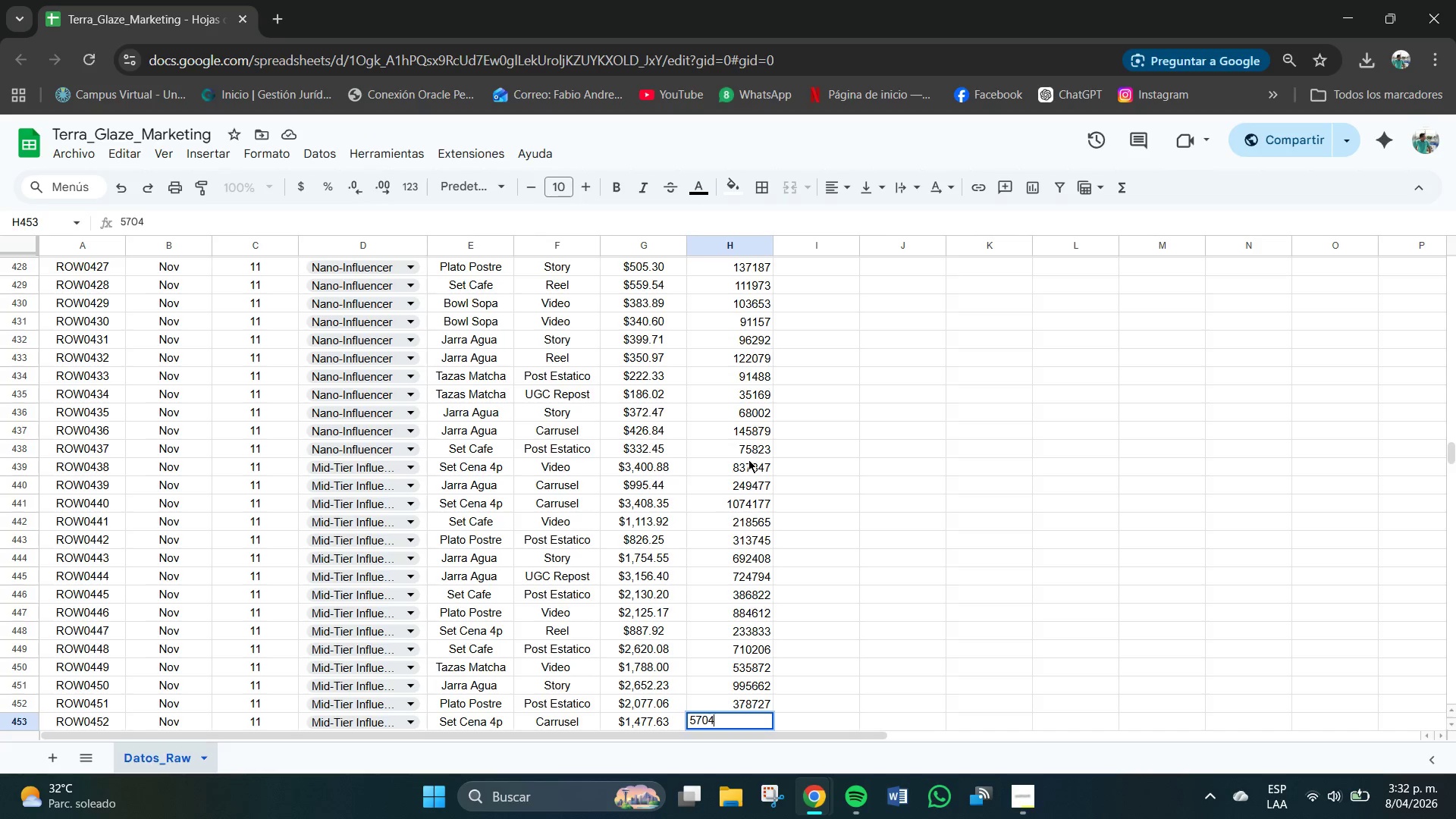 
key(Numpad2)
 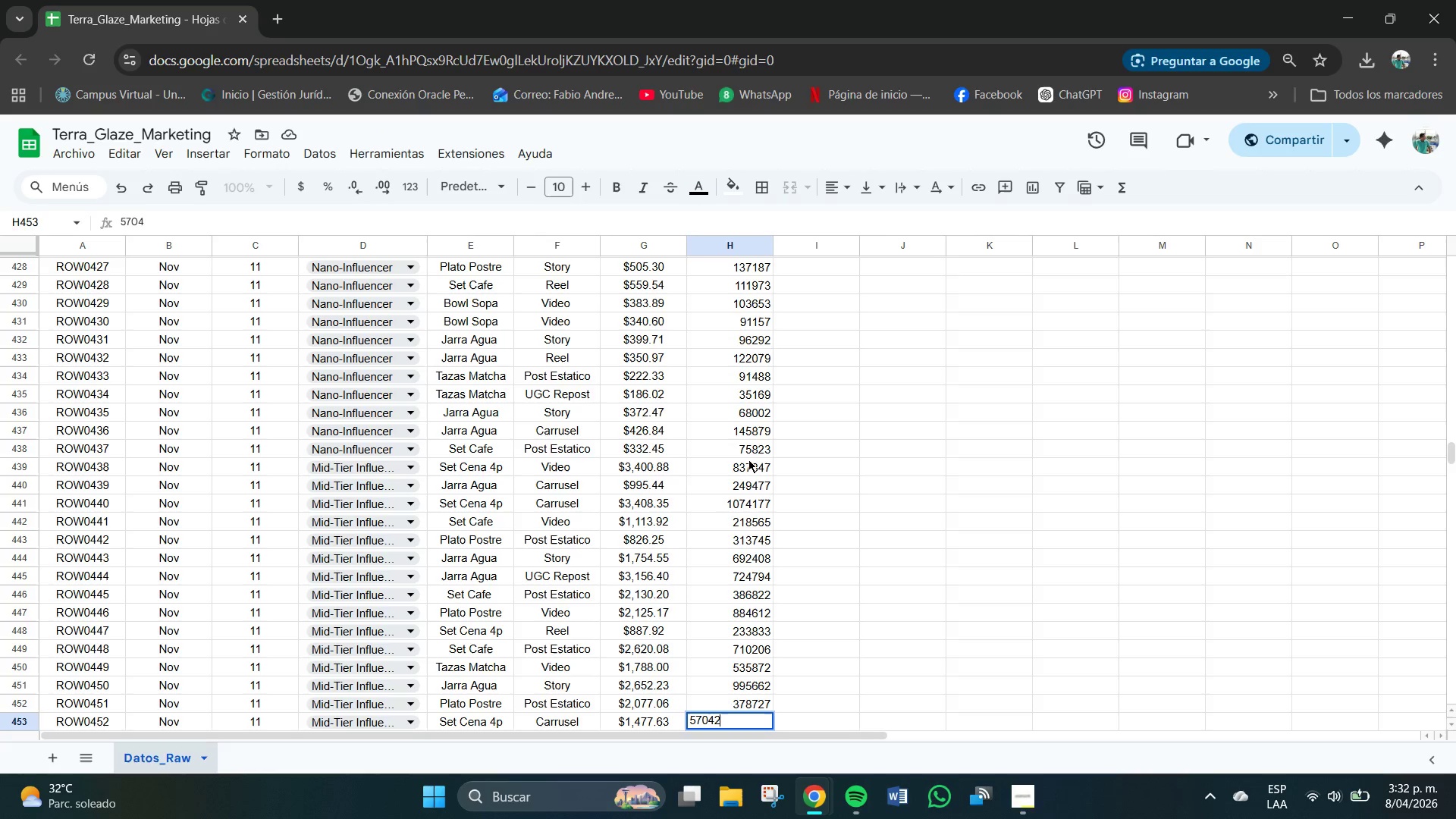 
key(Numpad4)
 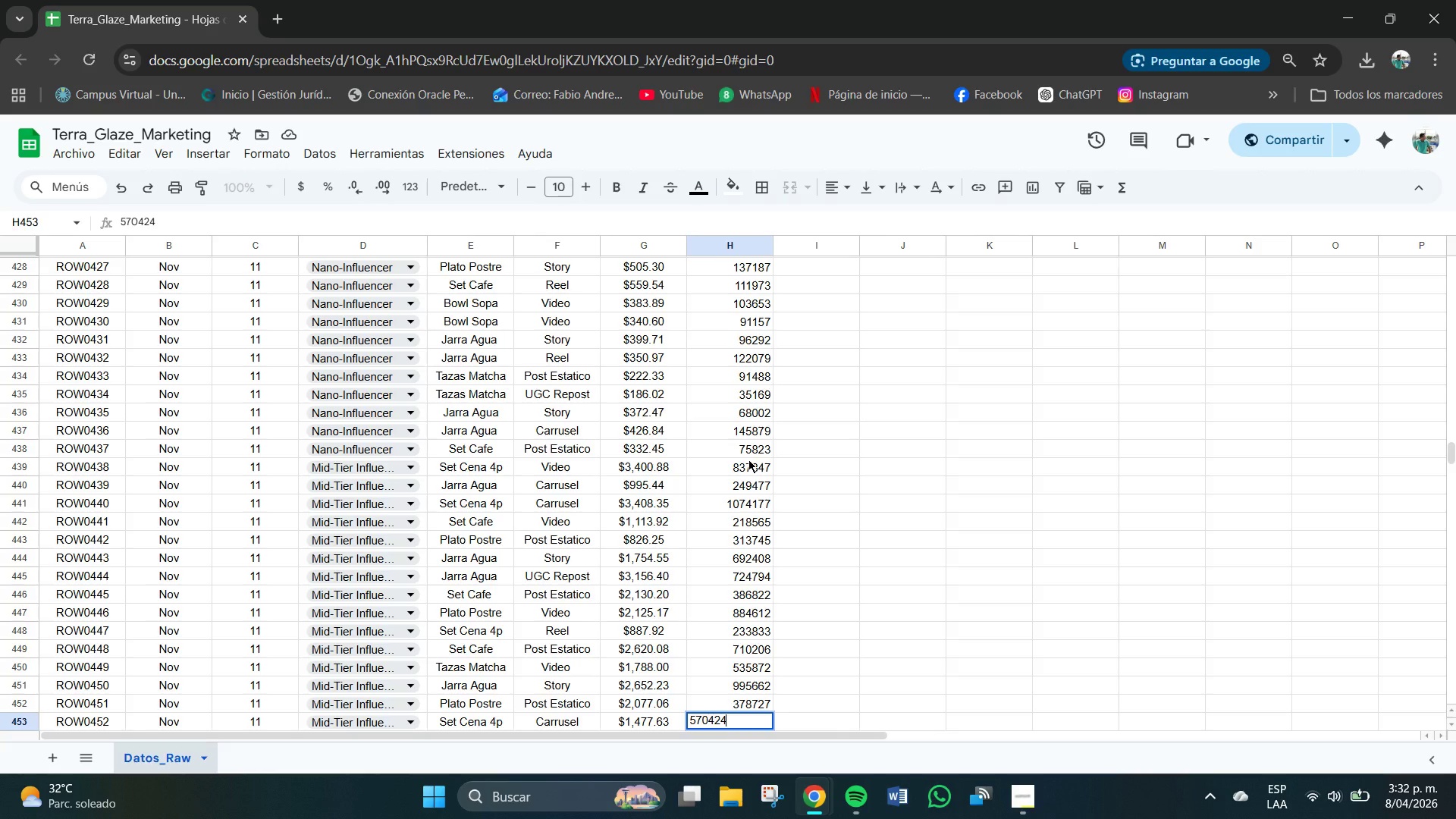 
key(NumpadEnter)
 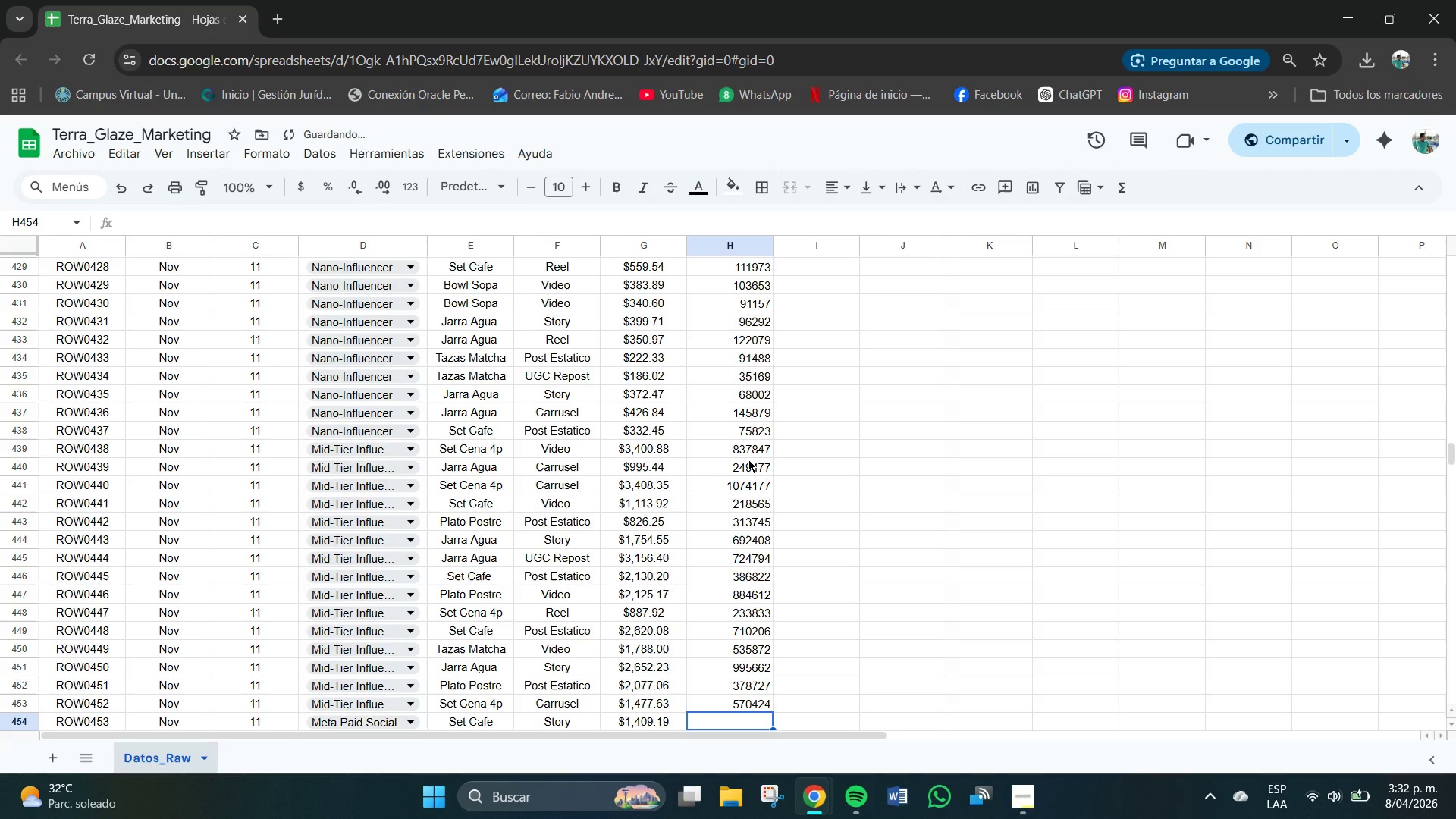 
key(Numpad3)
 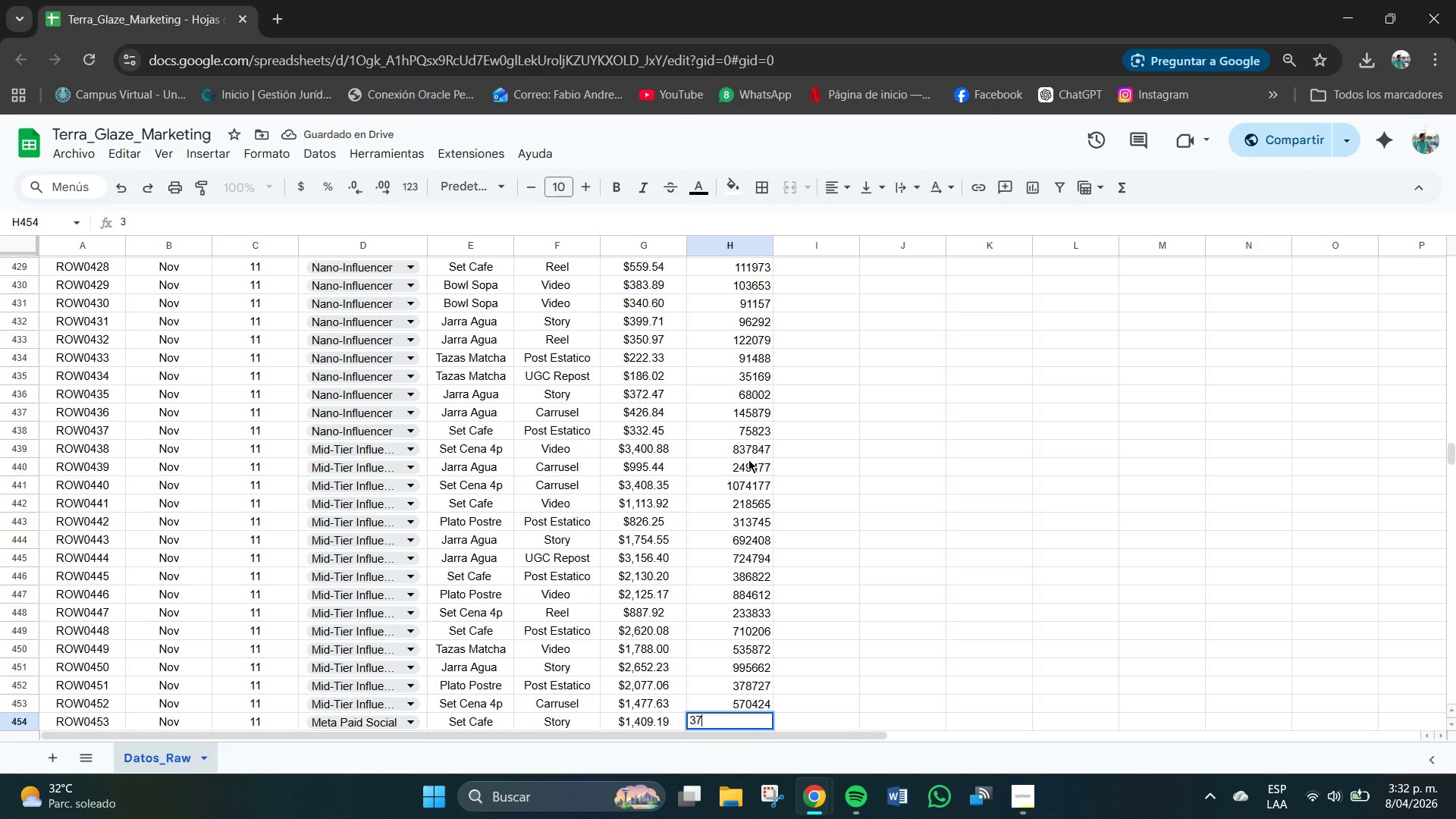 
key(Numpad7)
 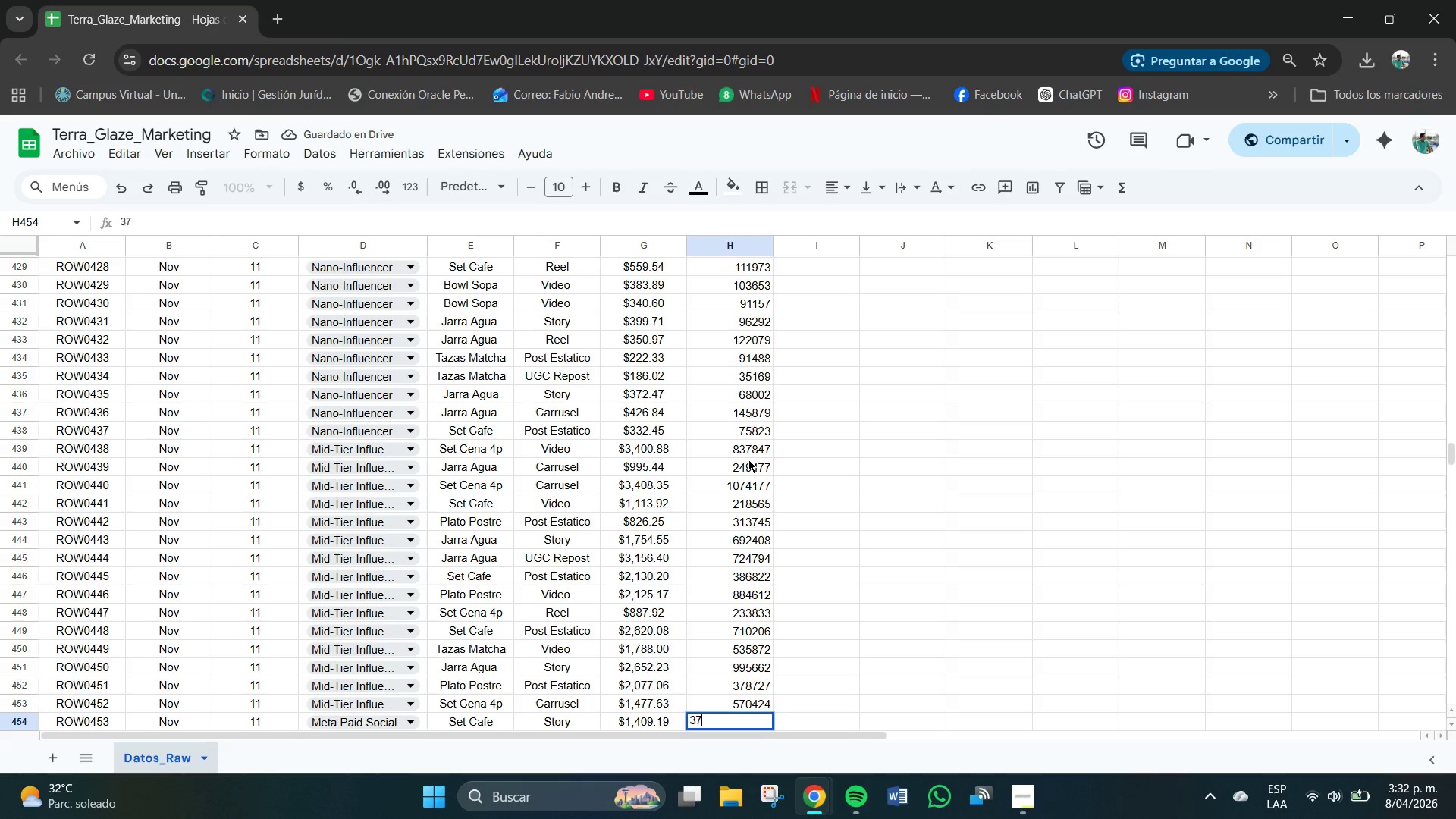 
key(Numpad5)
 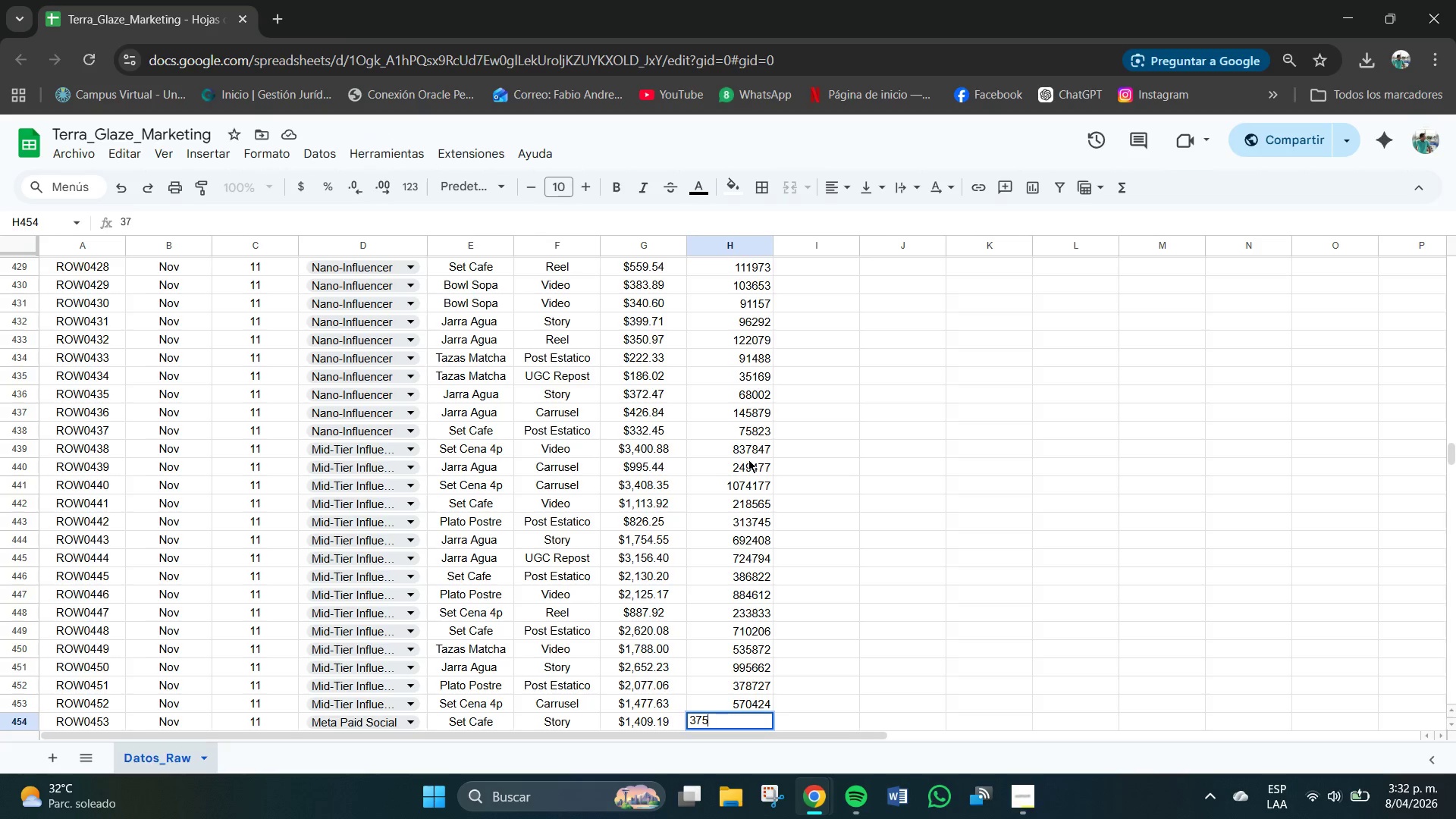 
key(Numpad5)
 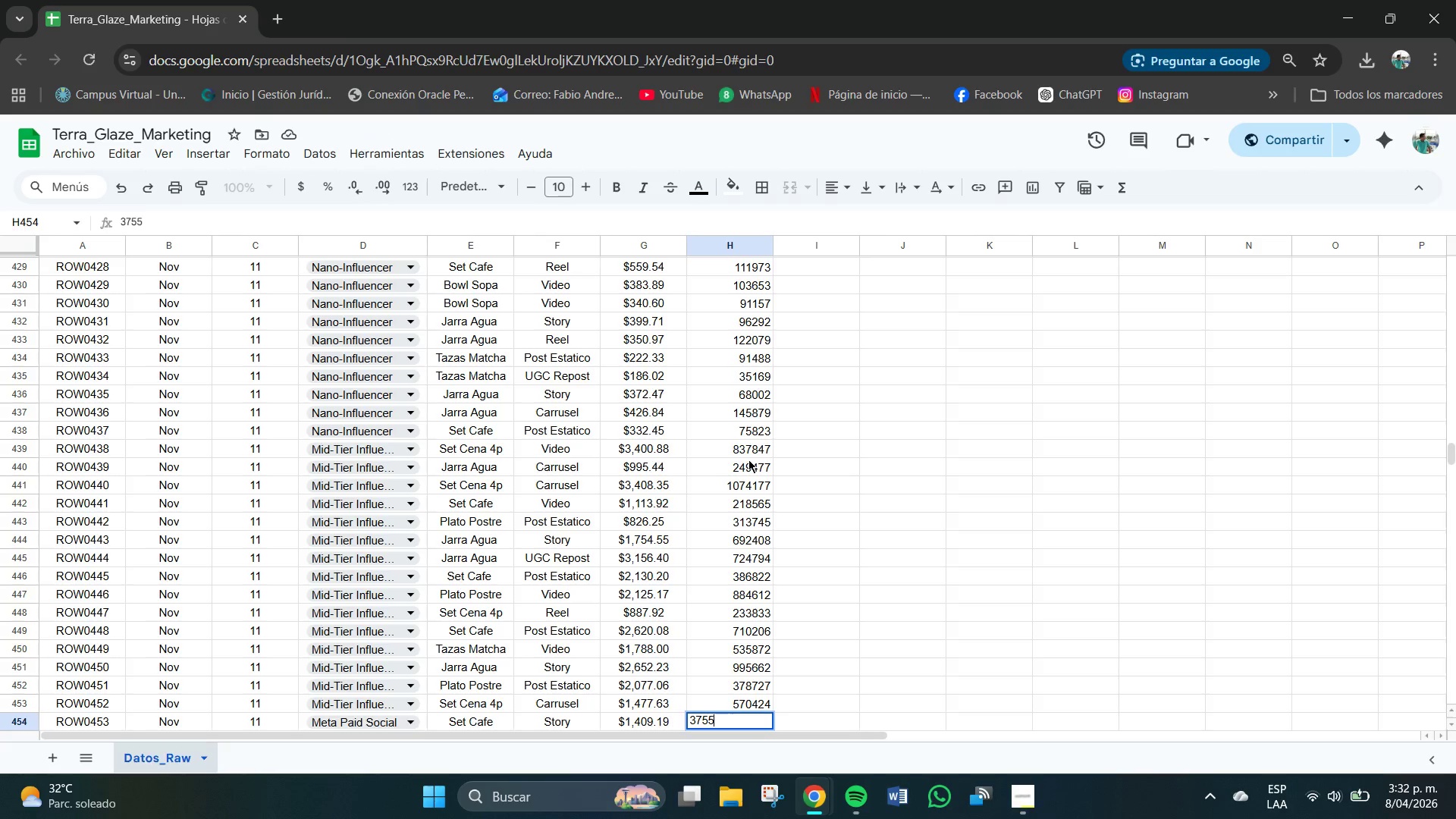 
key(Numpad1)
 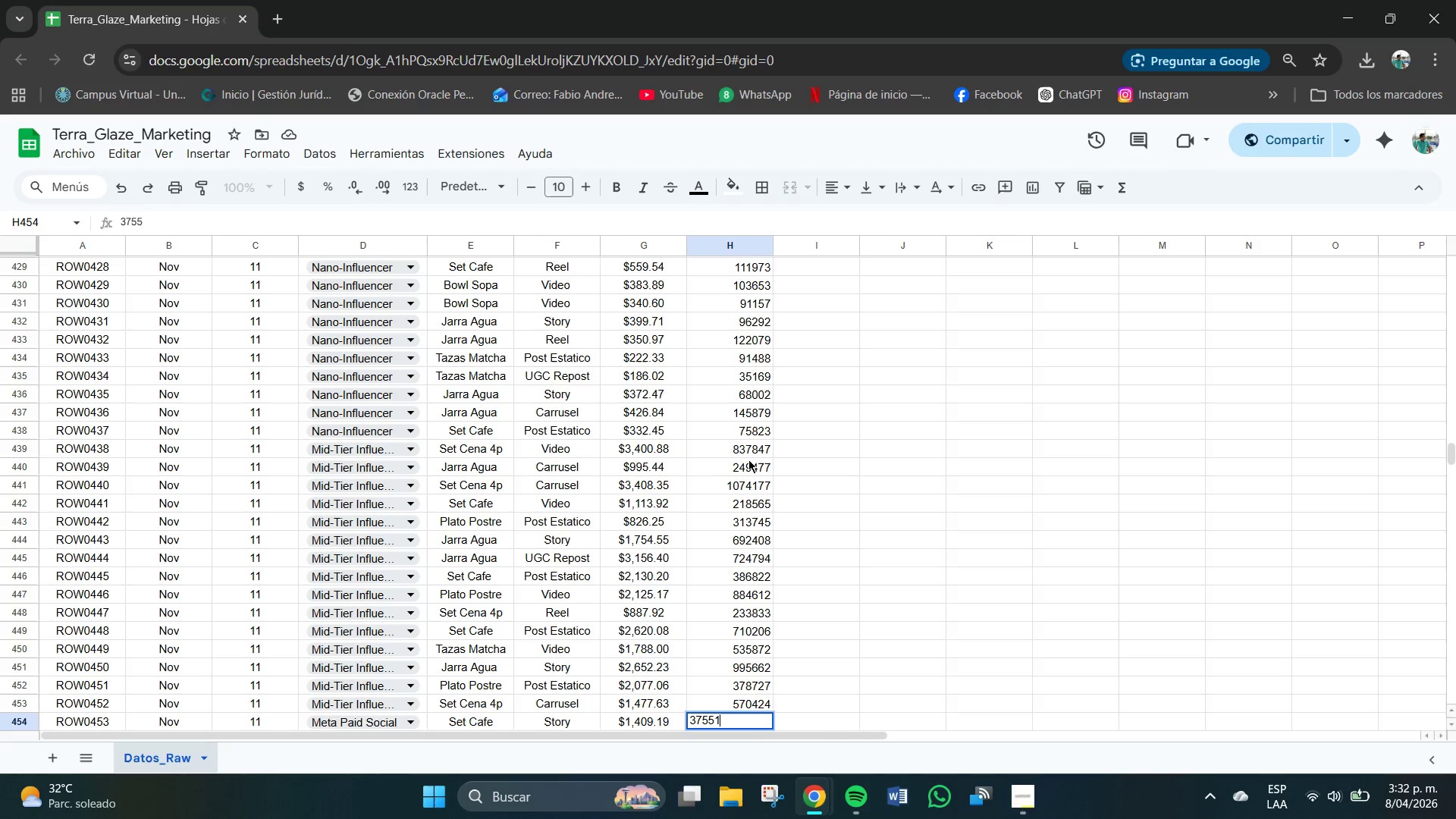 
key(Numpad1)
 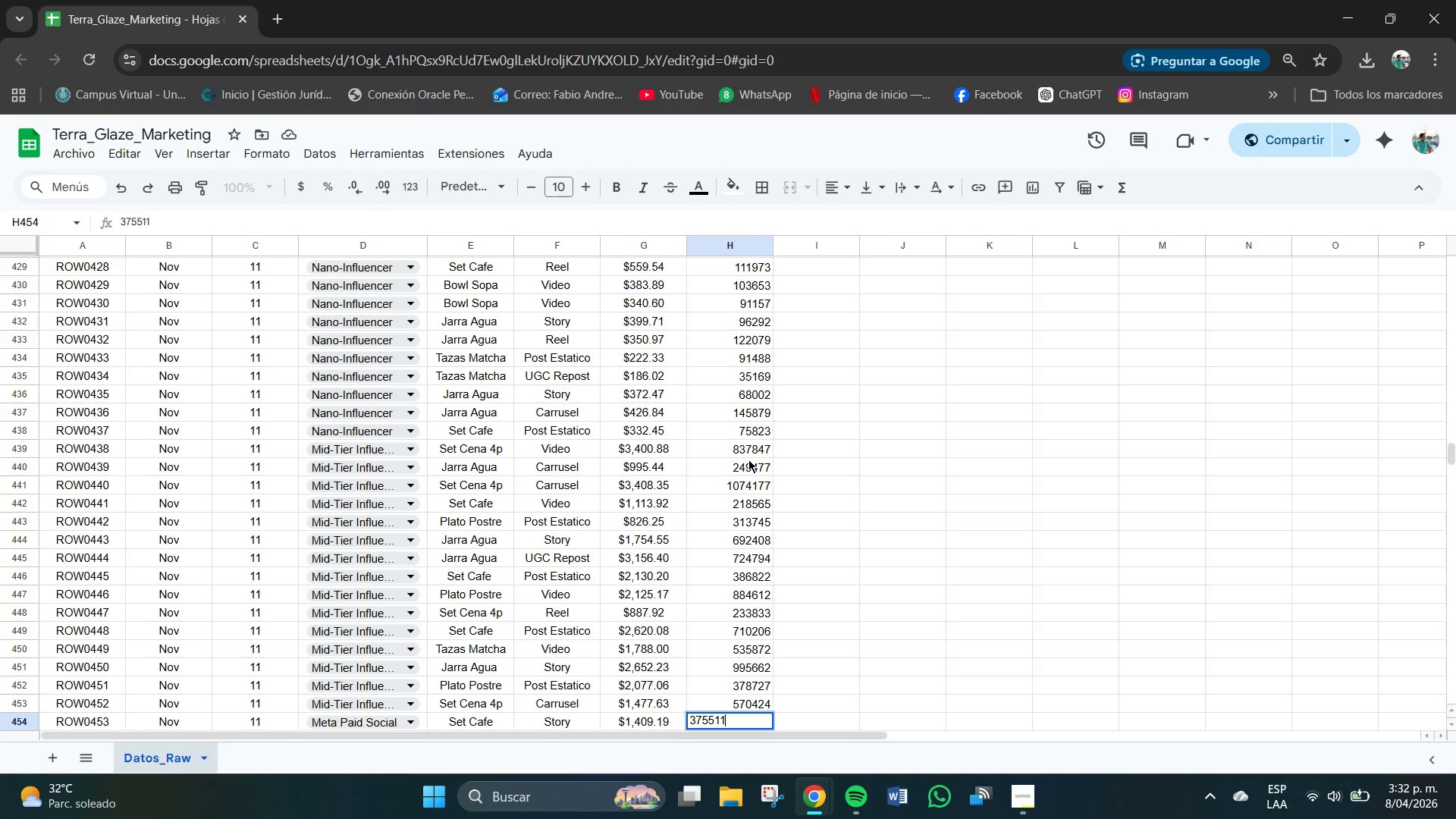 
key(NumpadEnter)
 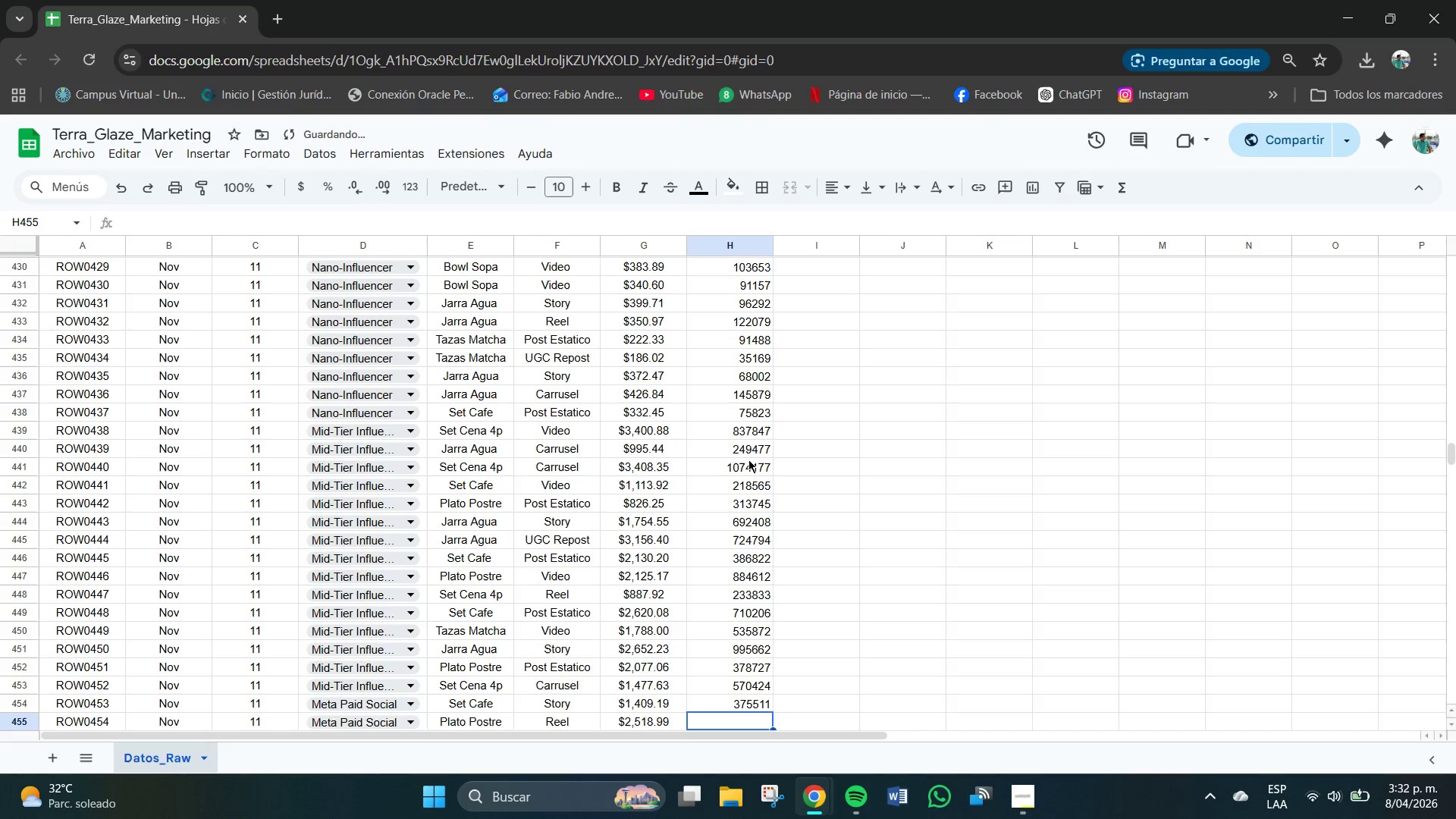 
key(Numpad8)
 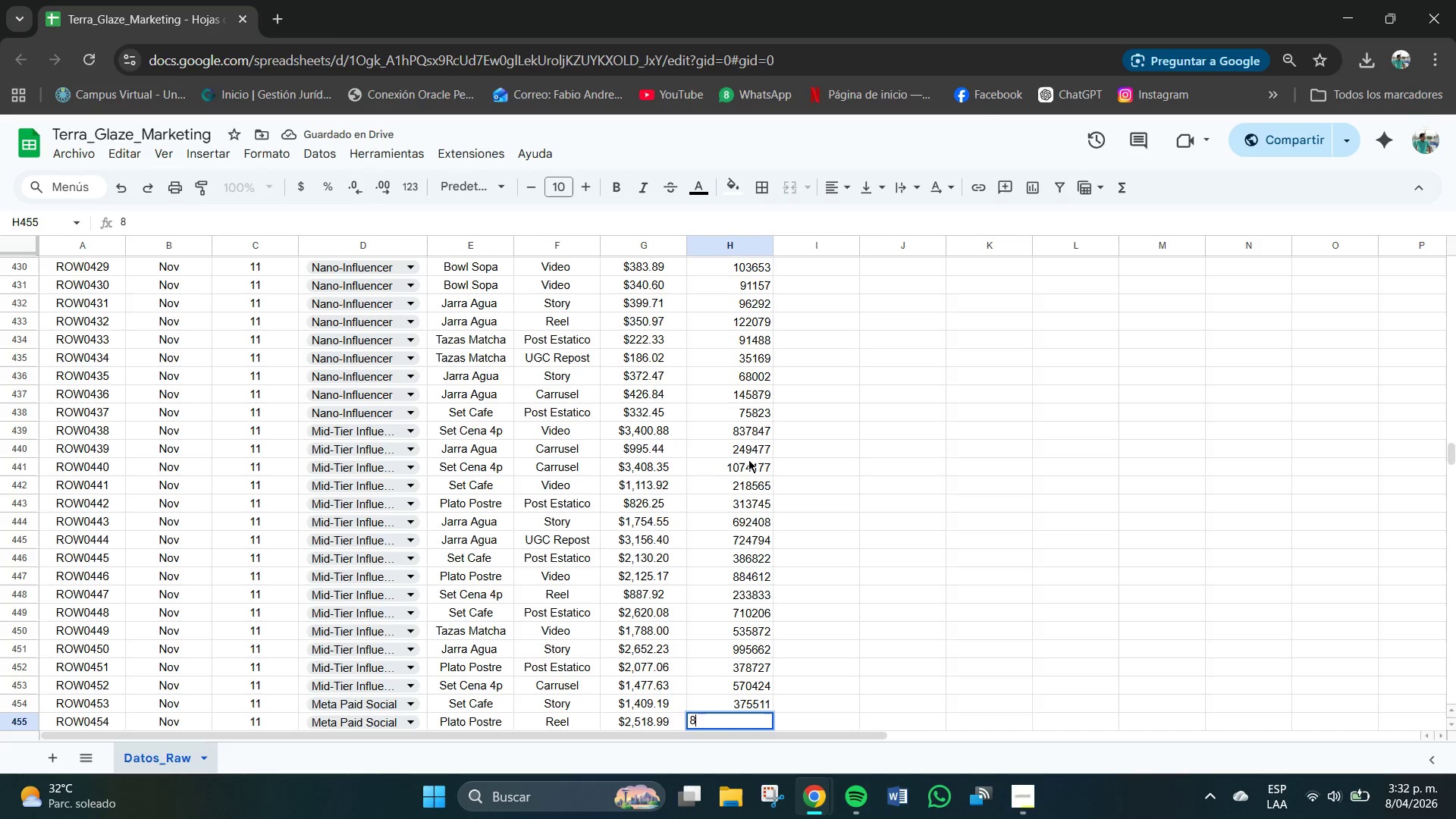 
key(Numpad4)
 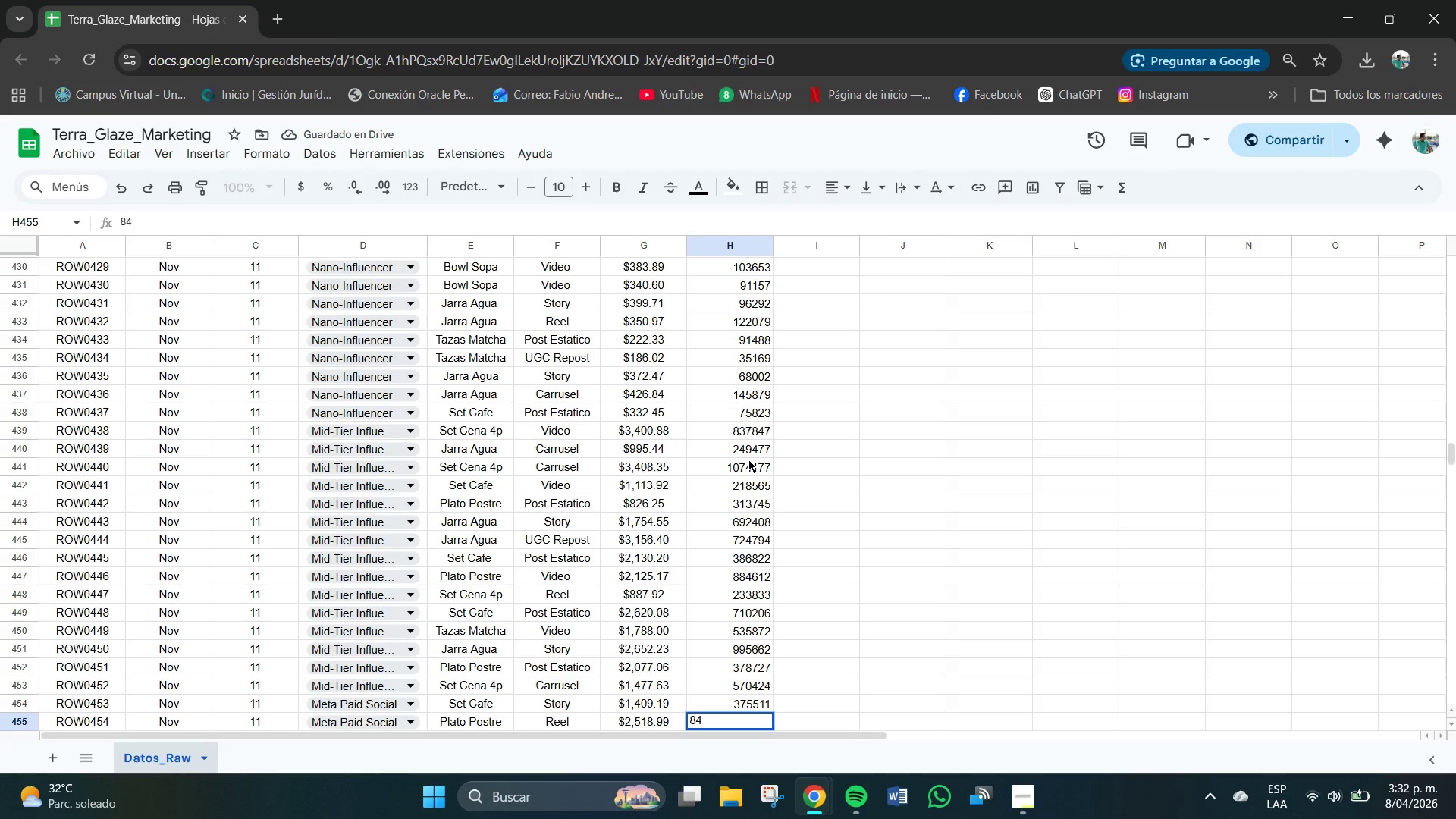 
key(Numpad6)
 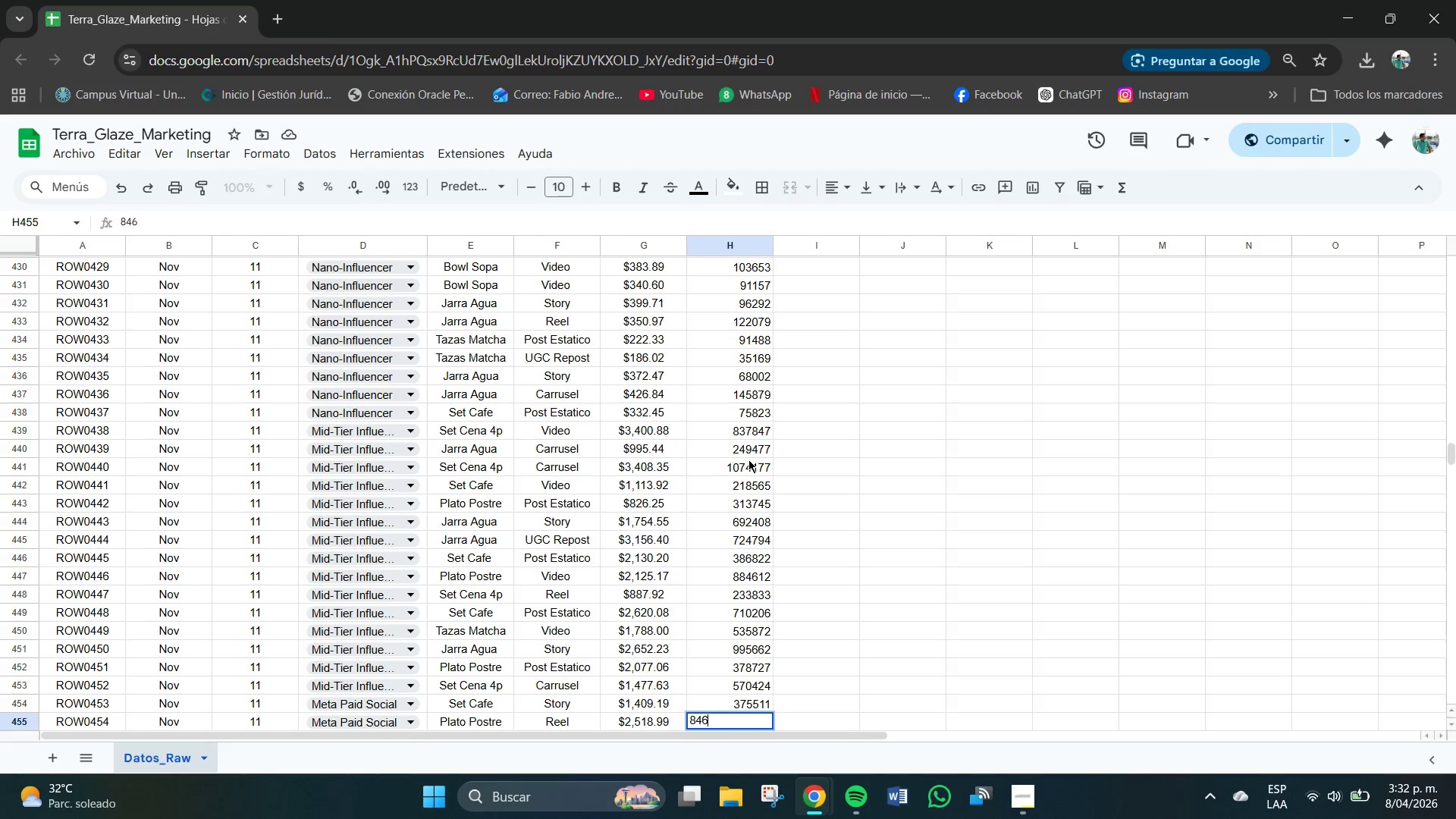 
key(Numpad2)
 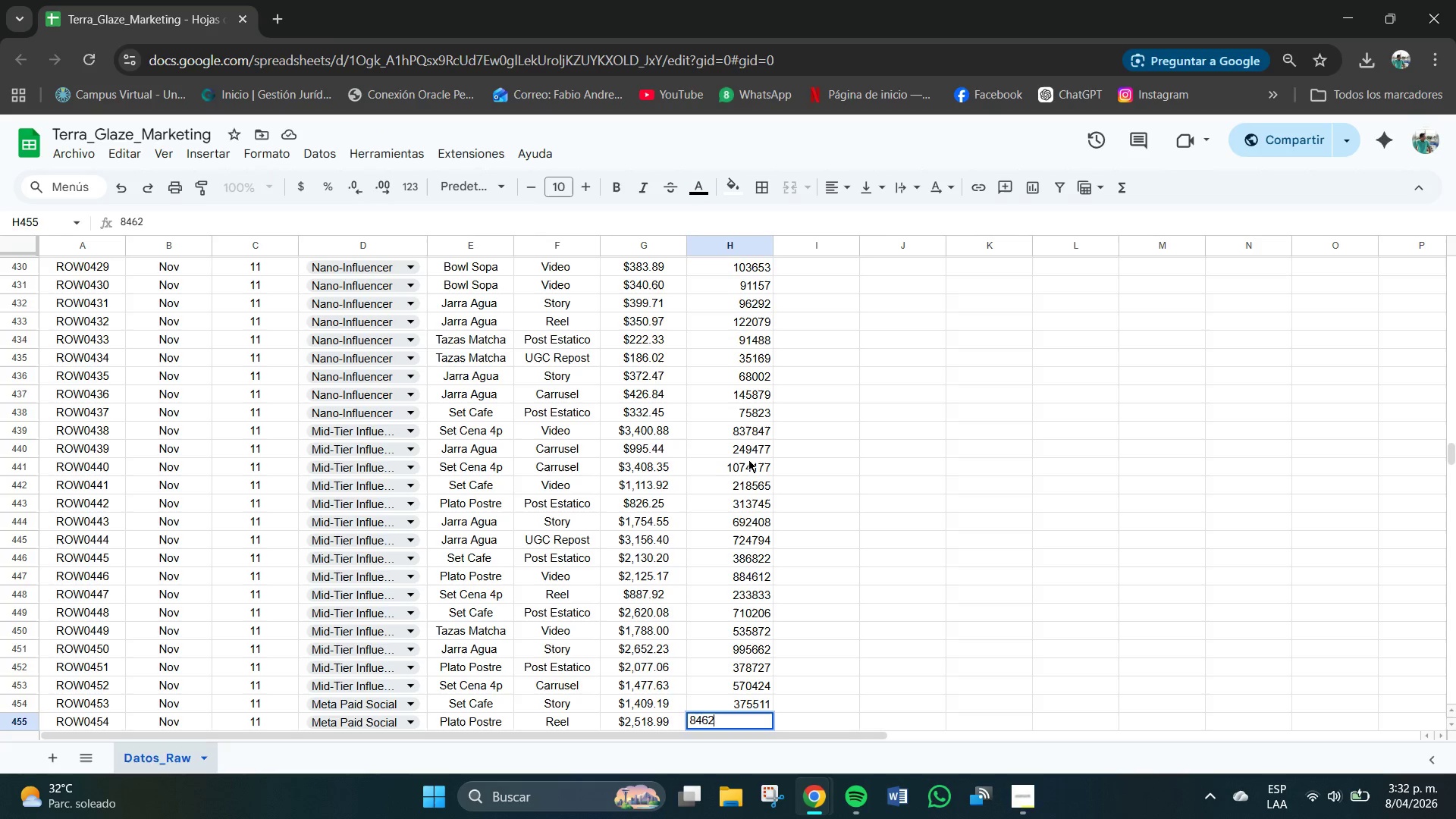 
key(Numpad9)
 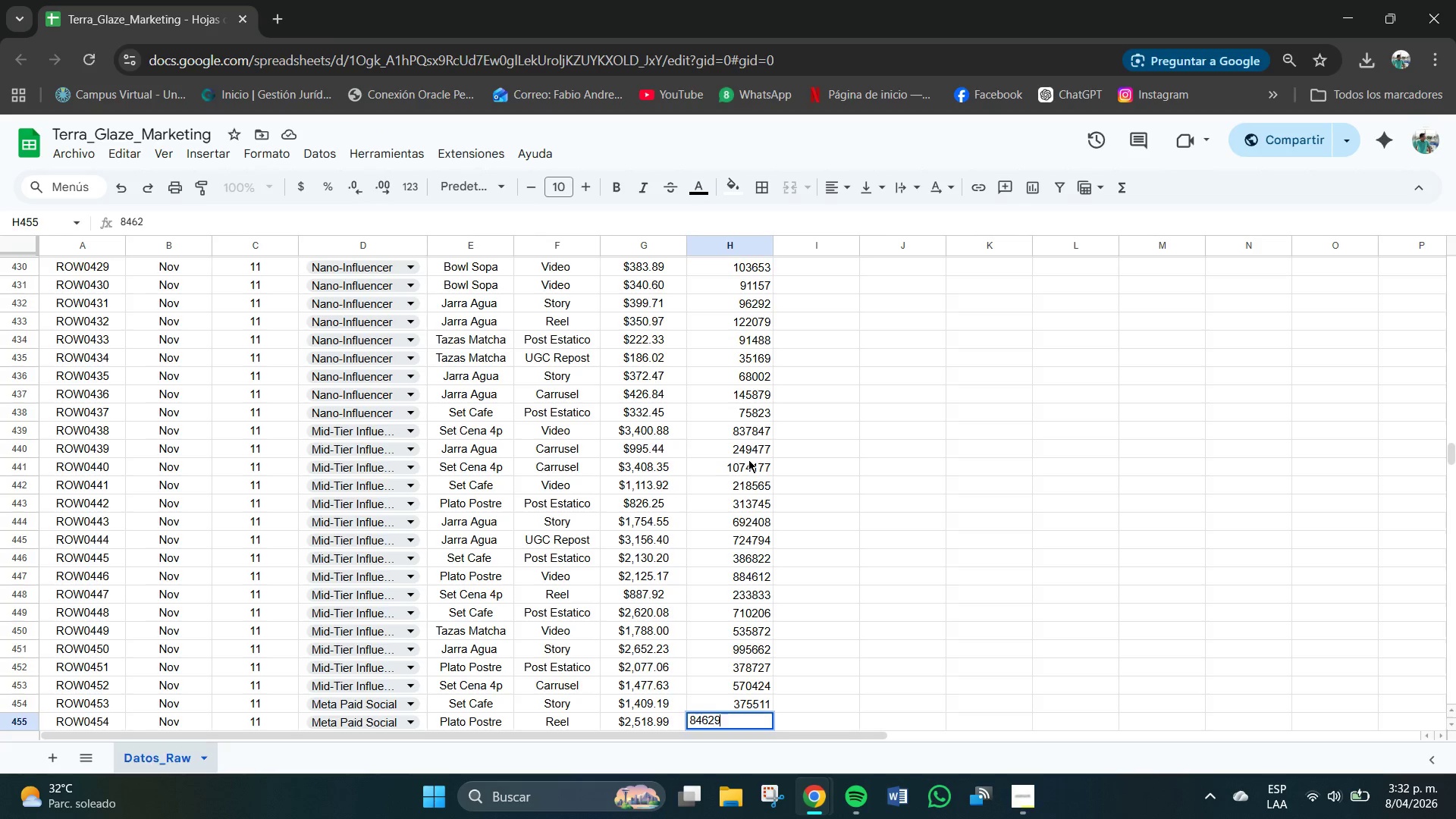 
key(Numpad9)
 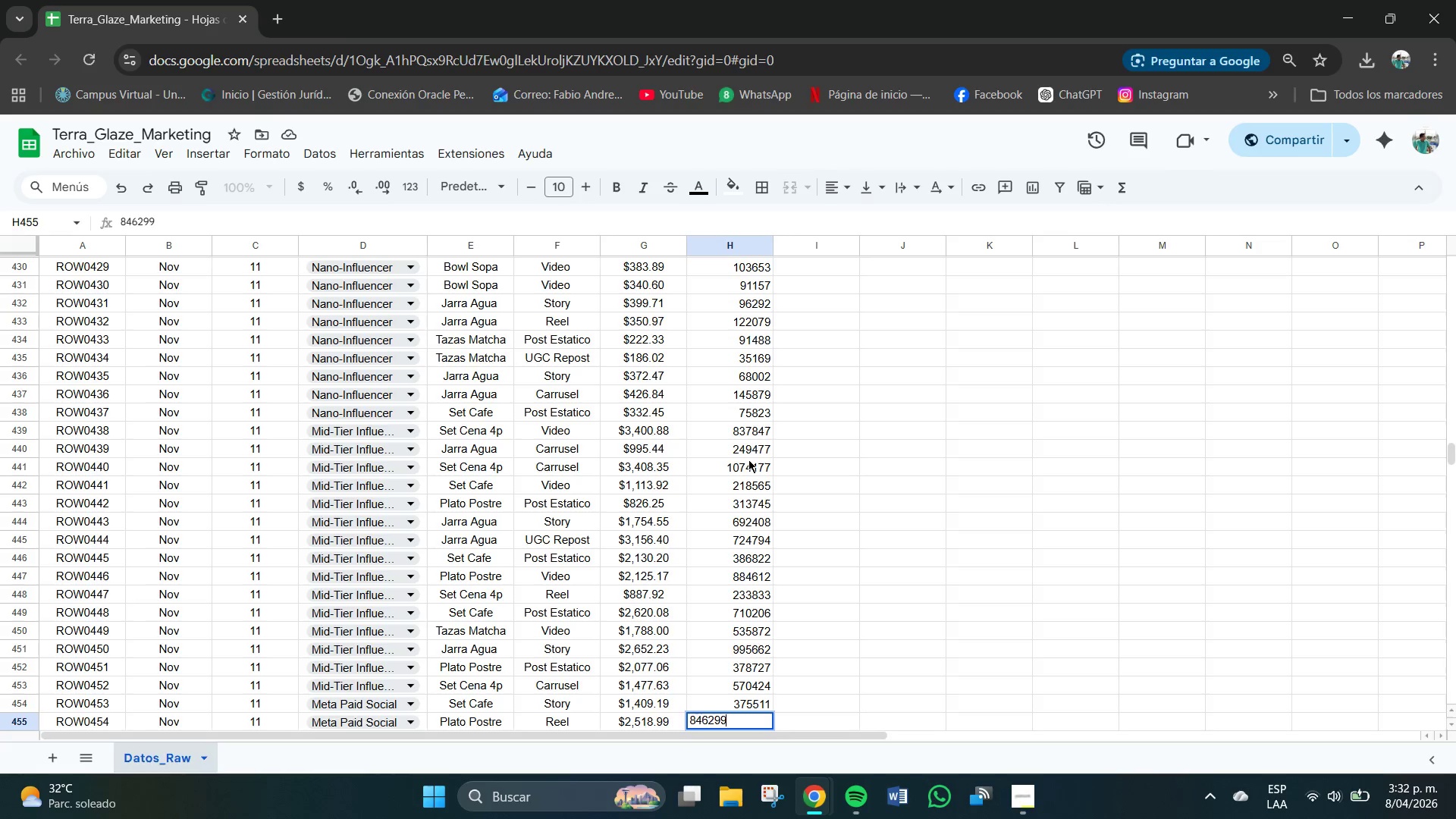 
key(NumpadEnter)
 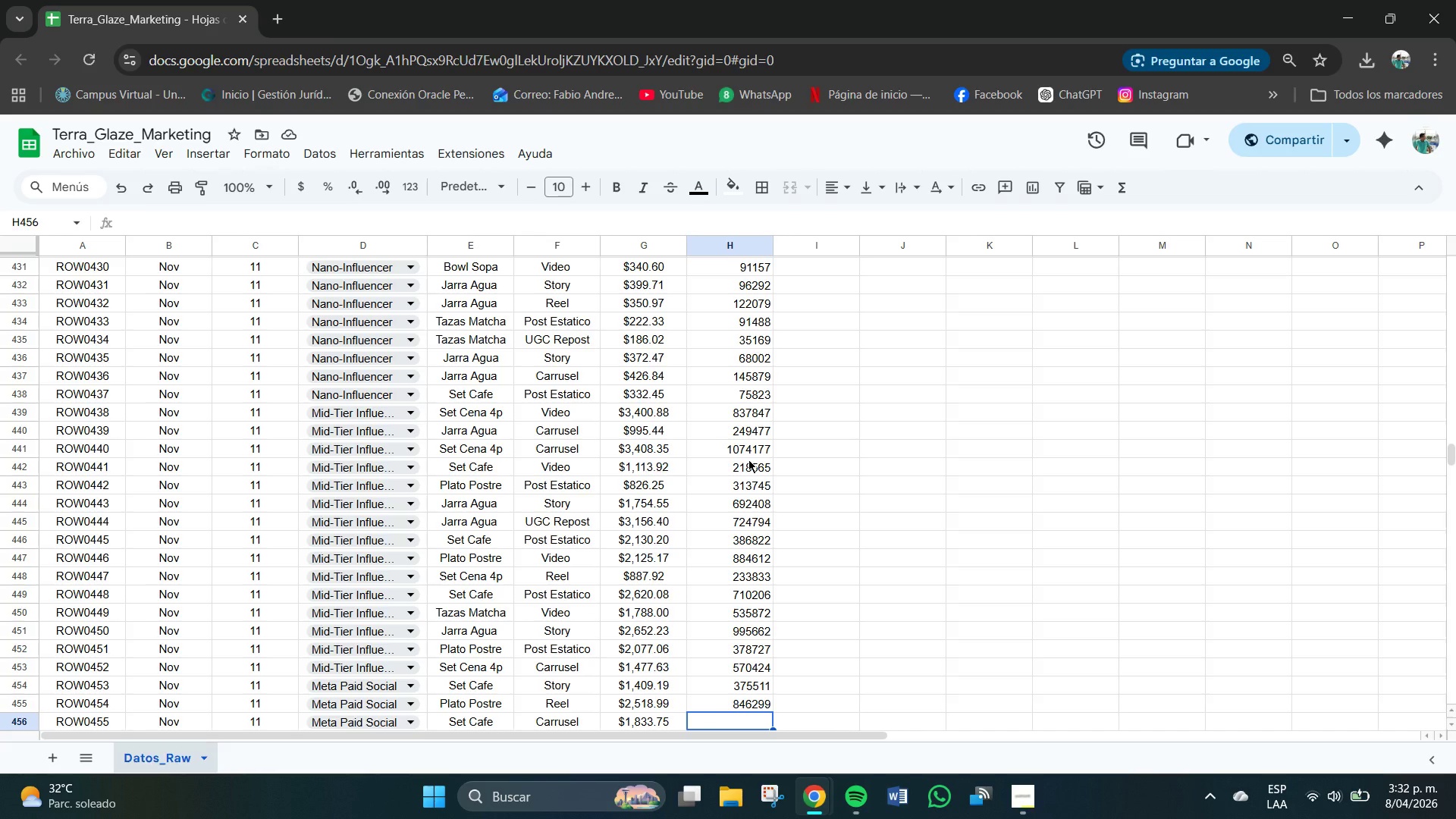 
wait(13.8)
 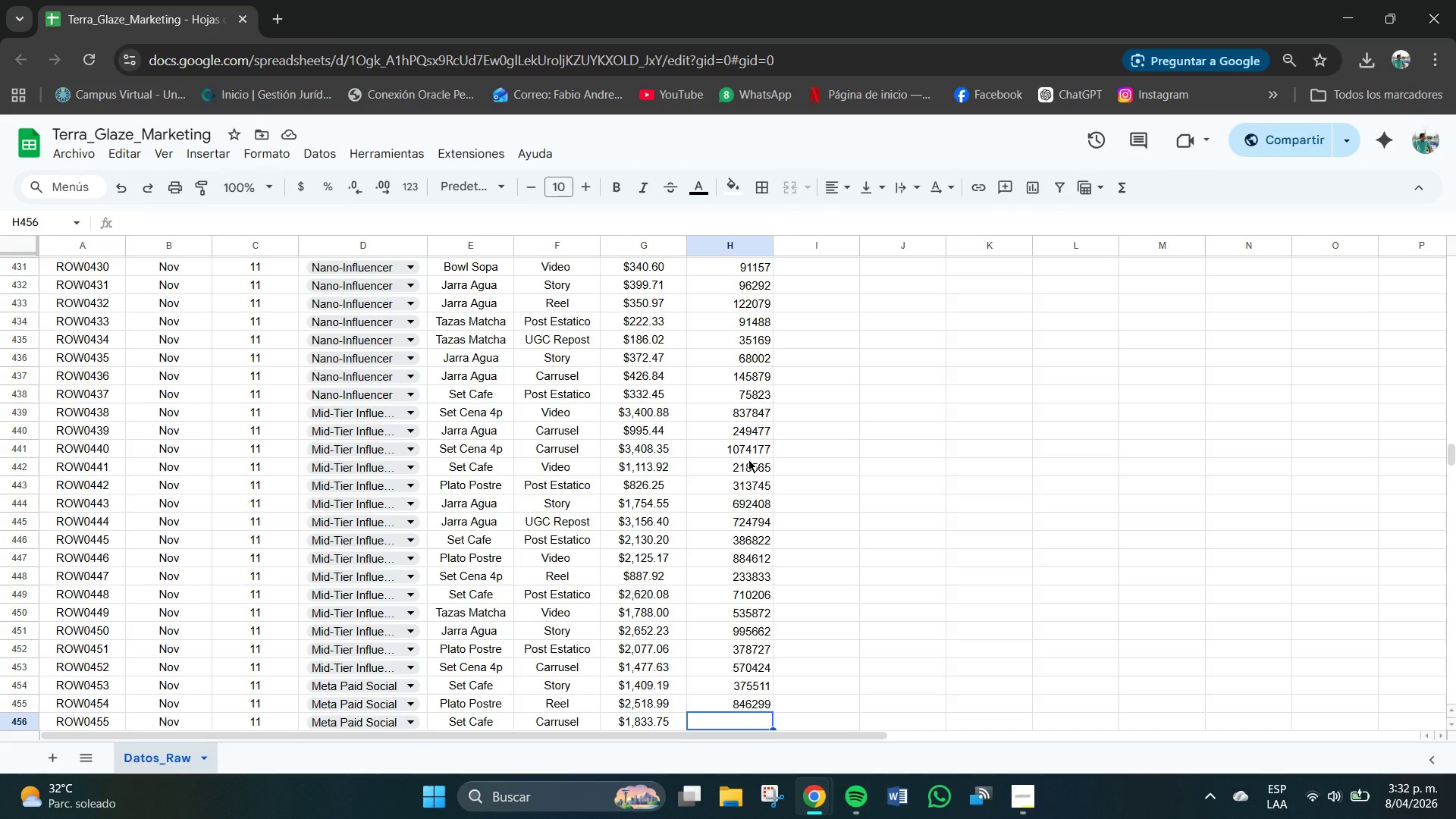 
key(Numpad4)
 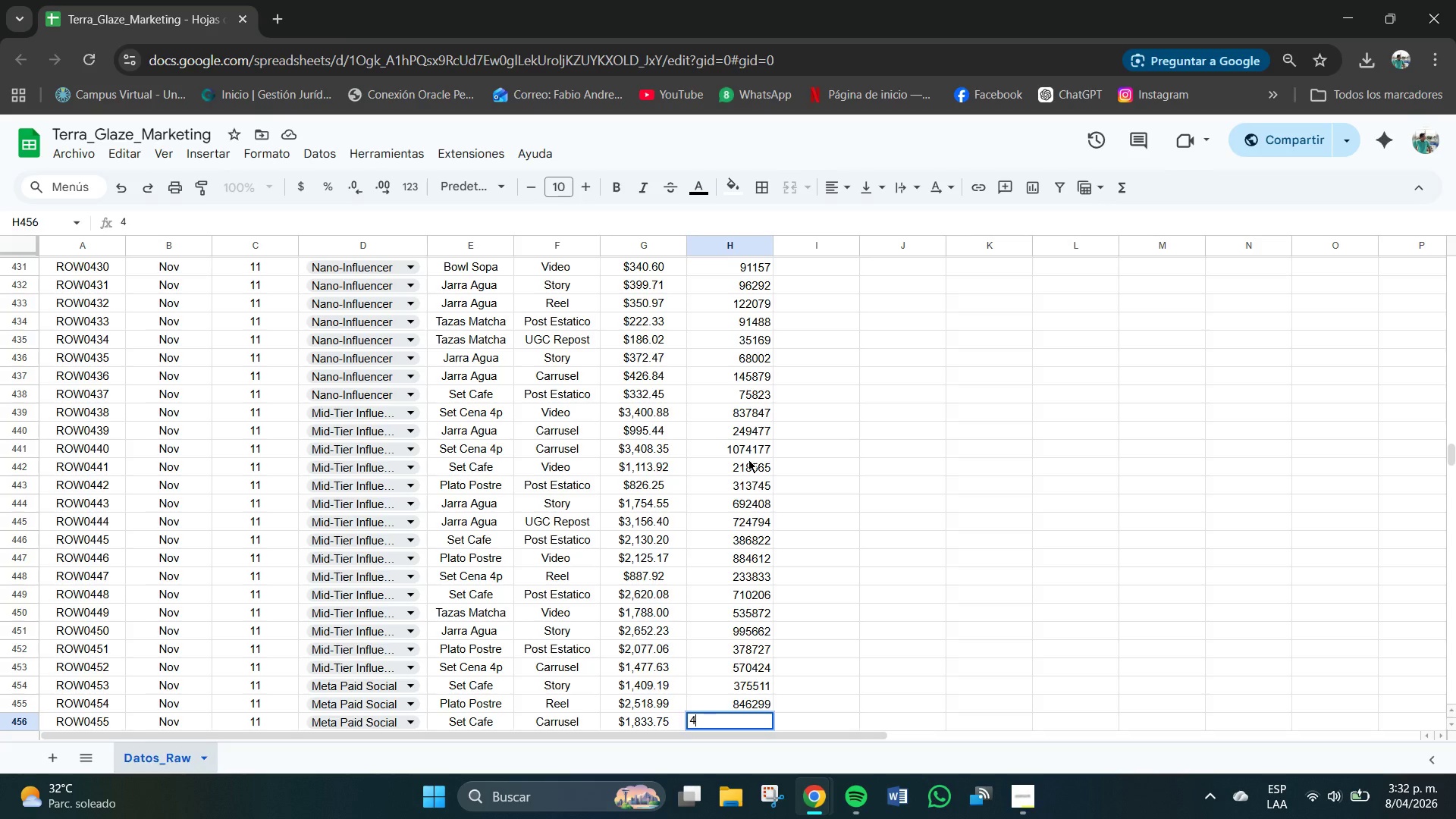 
key(Numpad5)
 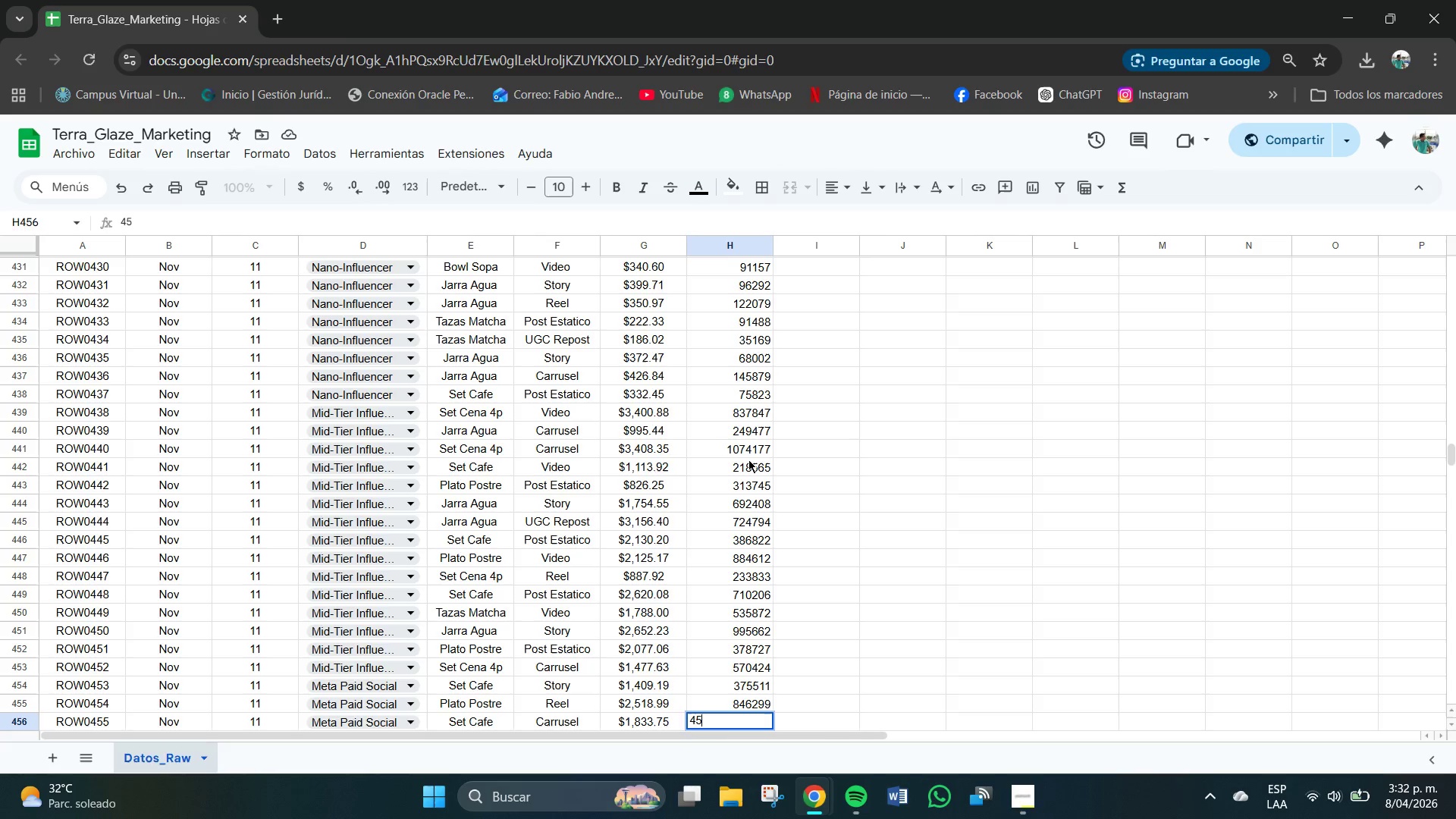 
key(Numpad6)
 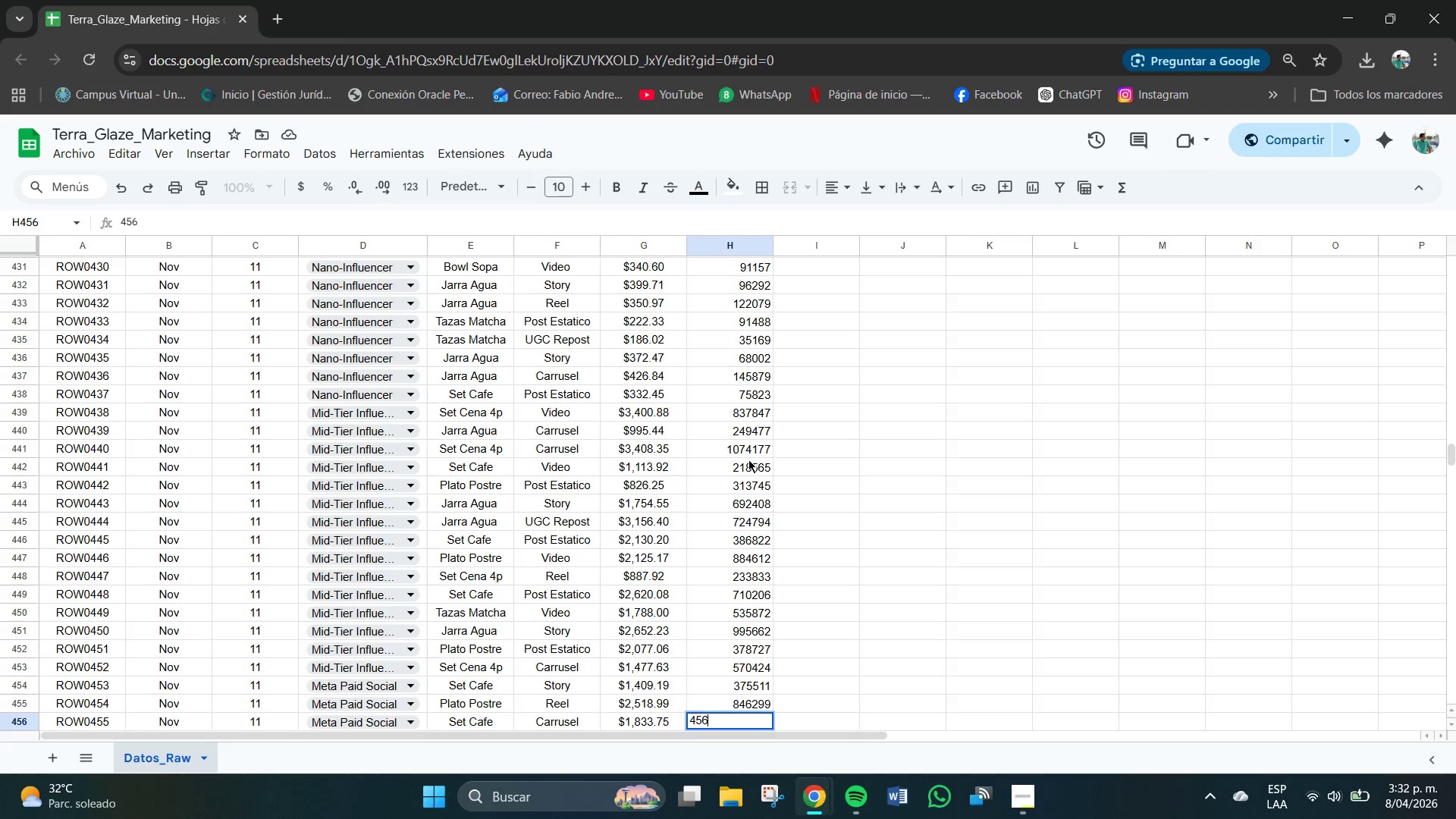 
key(Numpad1)
 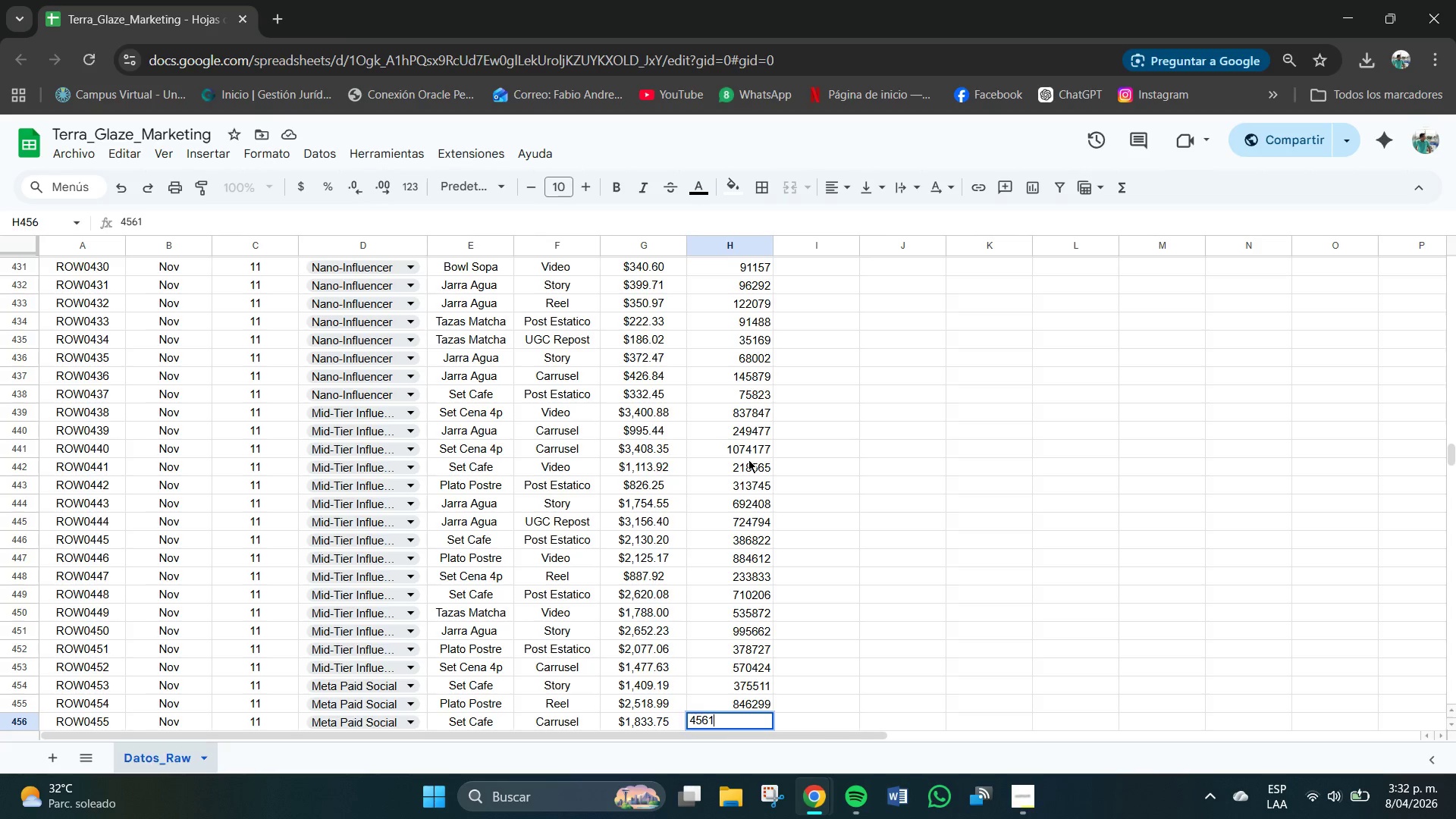 
key(Numpad7)
 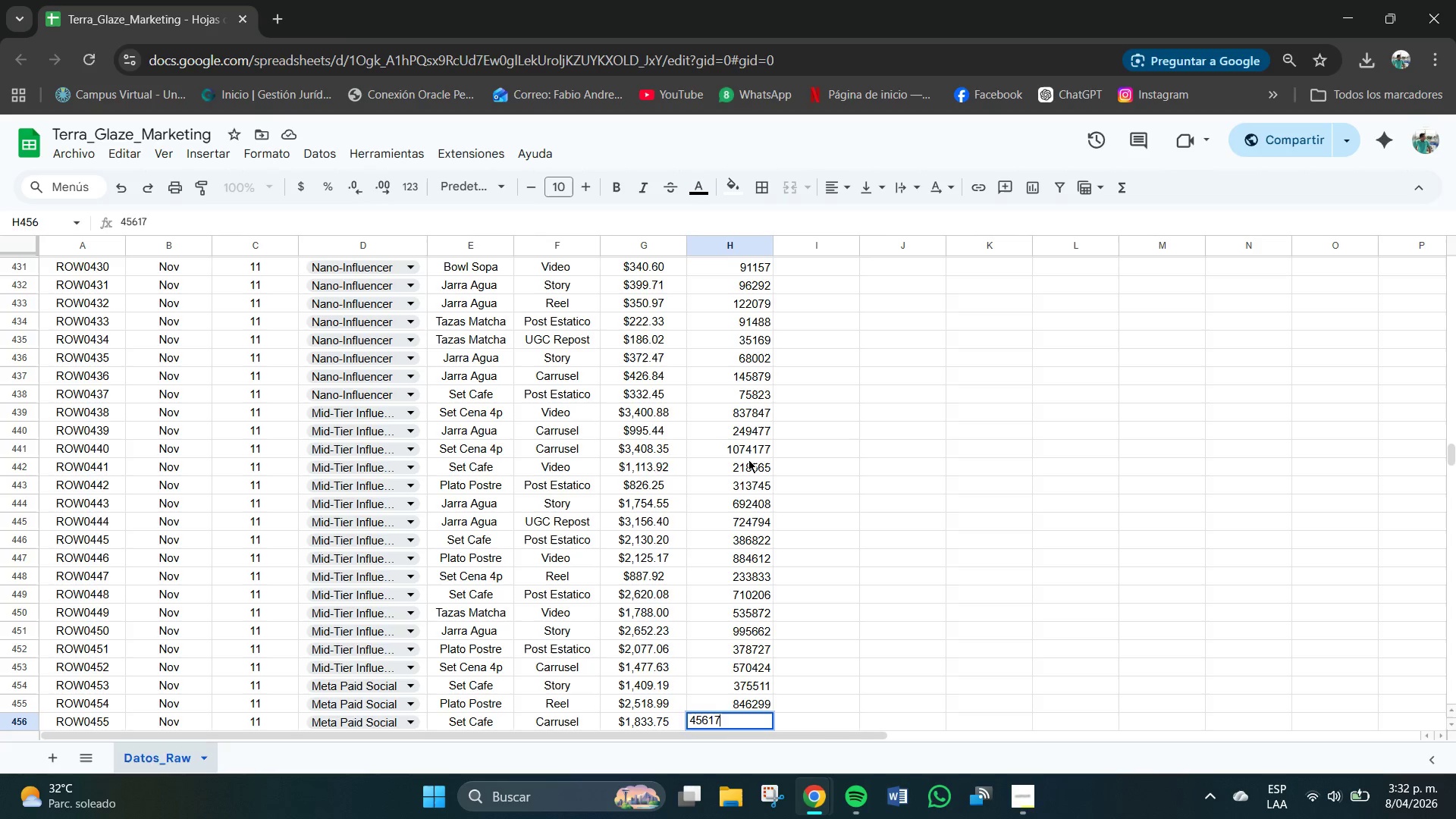 
key(Numpad4)
 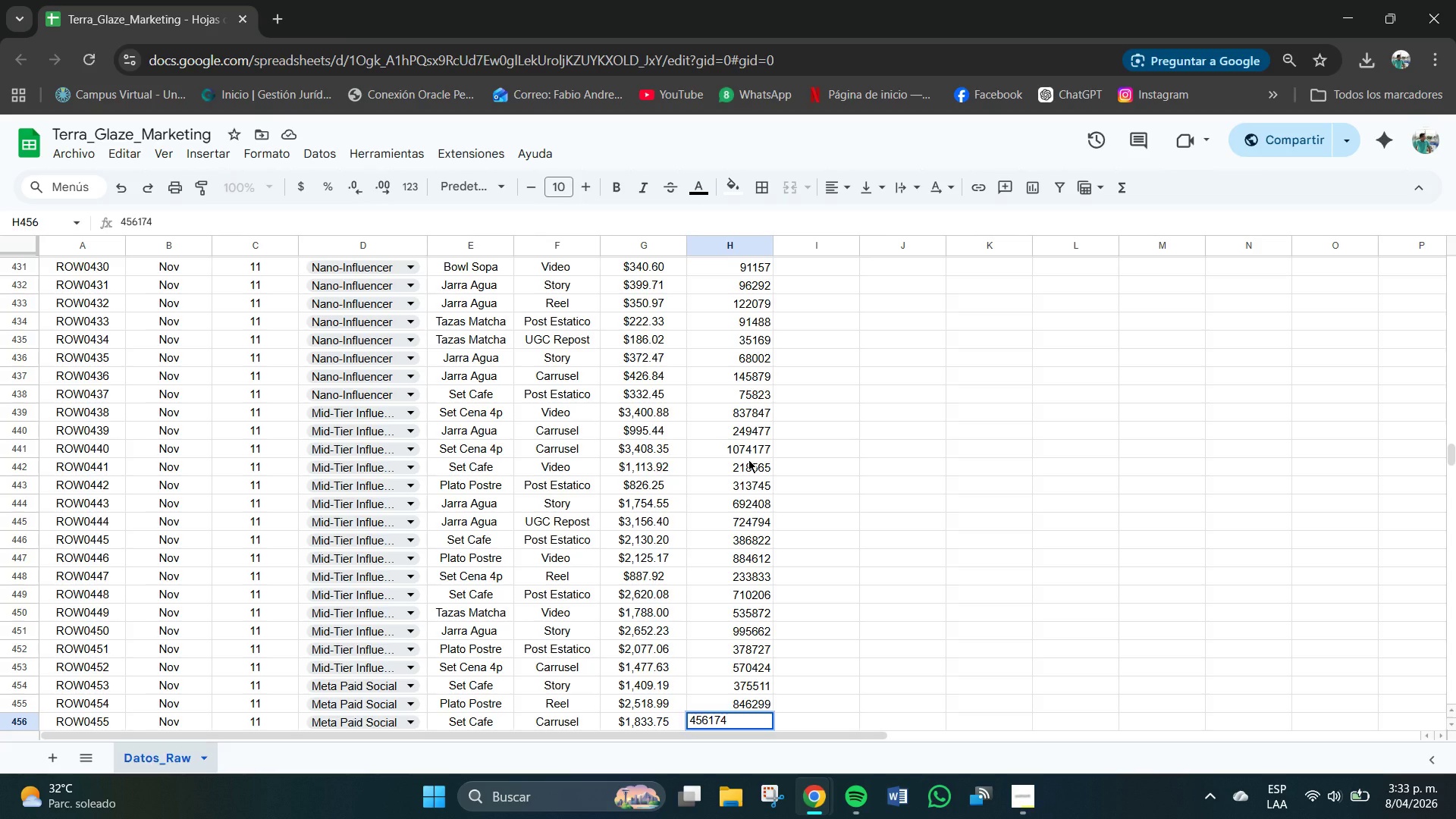 
key(NumpadEnter)
 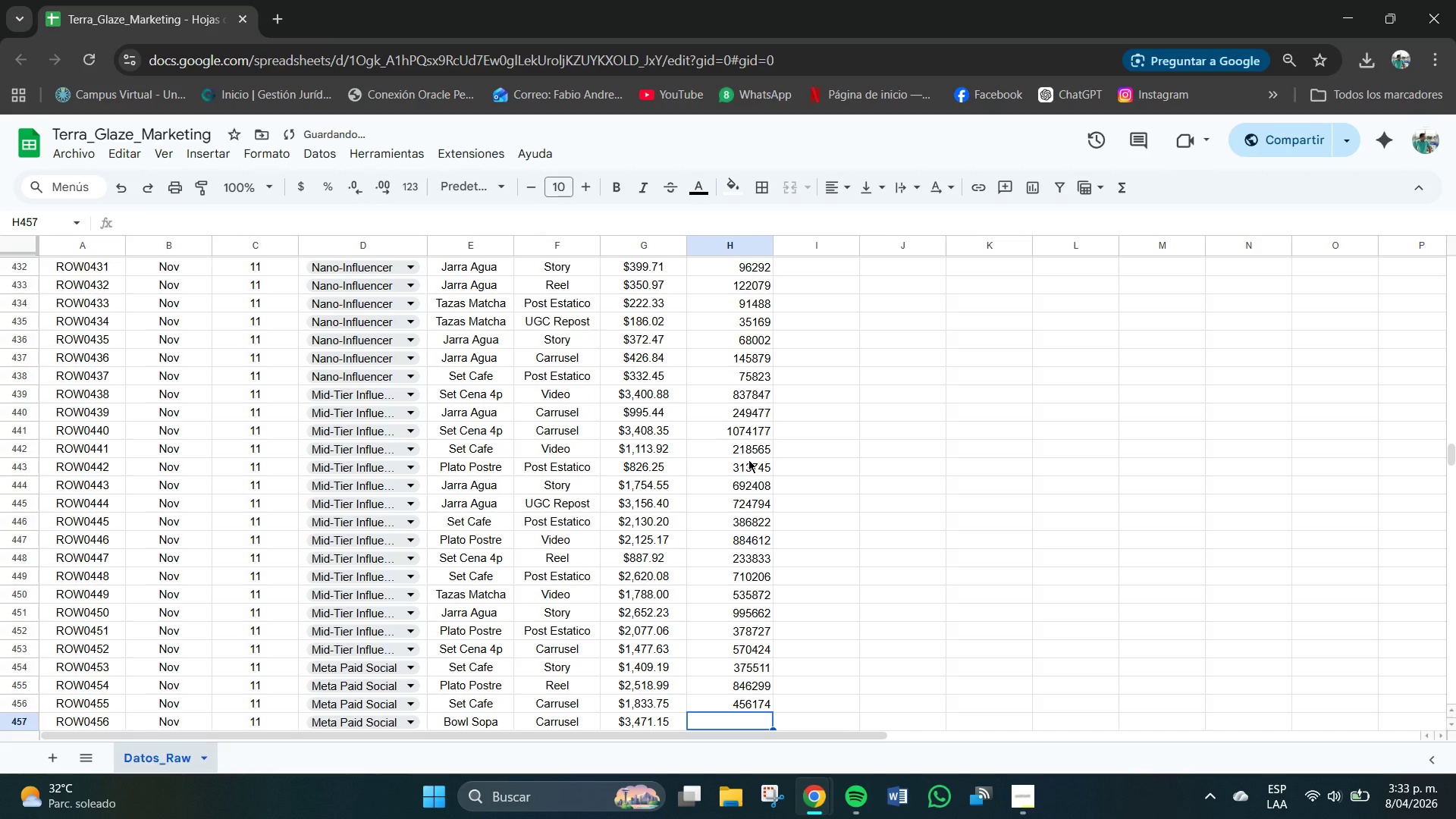 
key(Numpad6)
 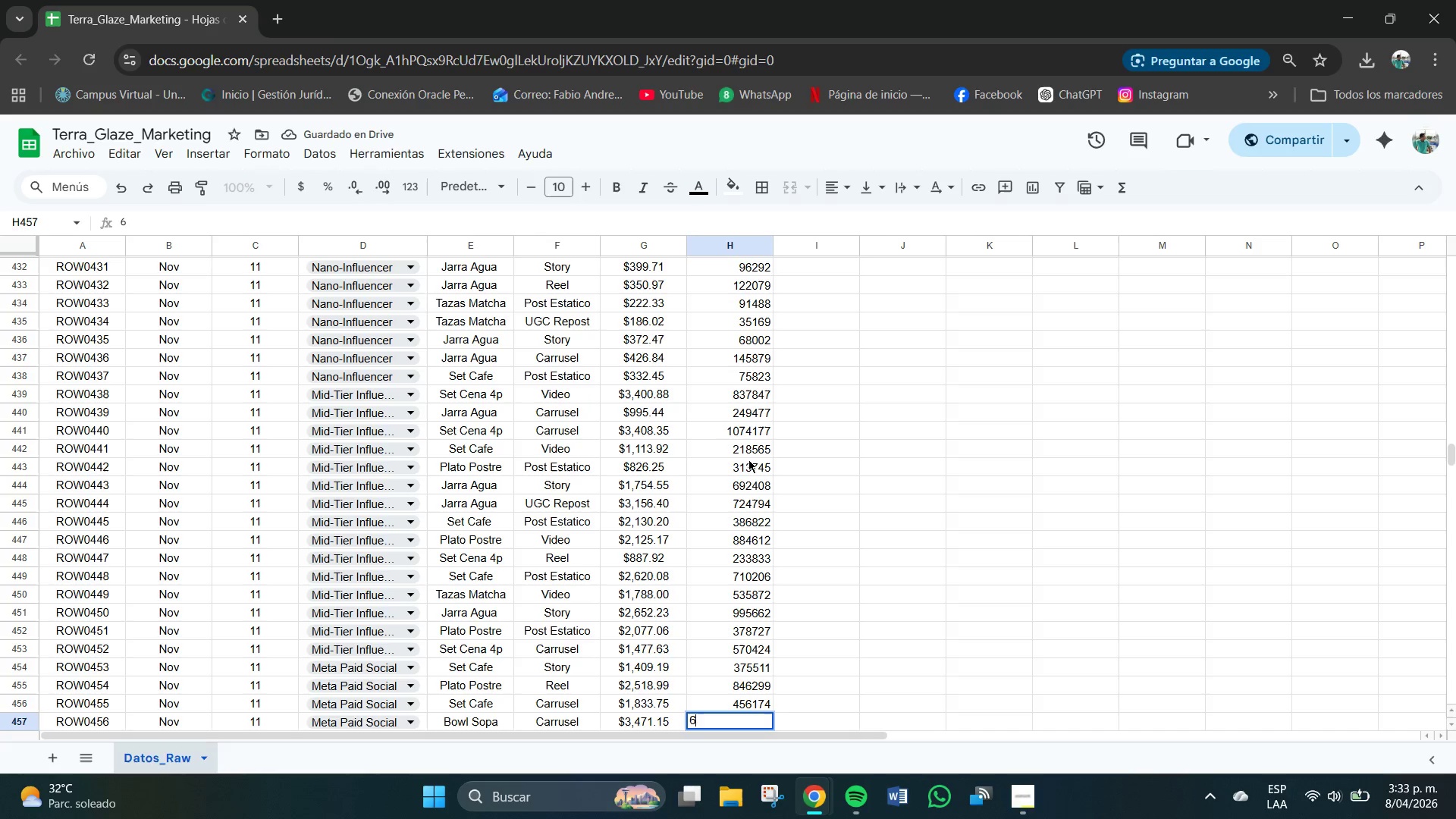 
key(Numpad5)
 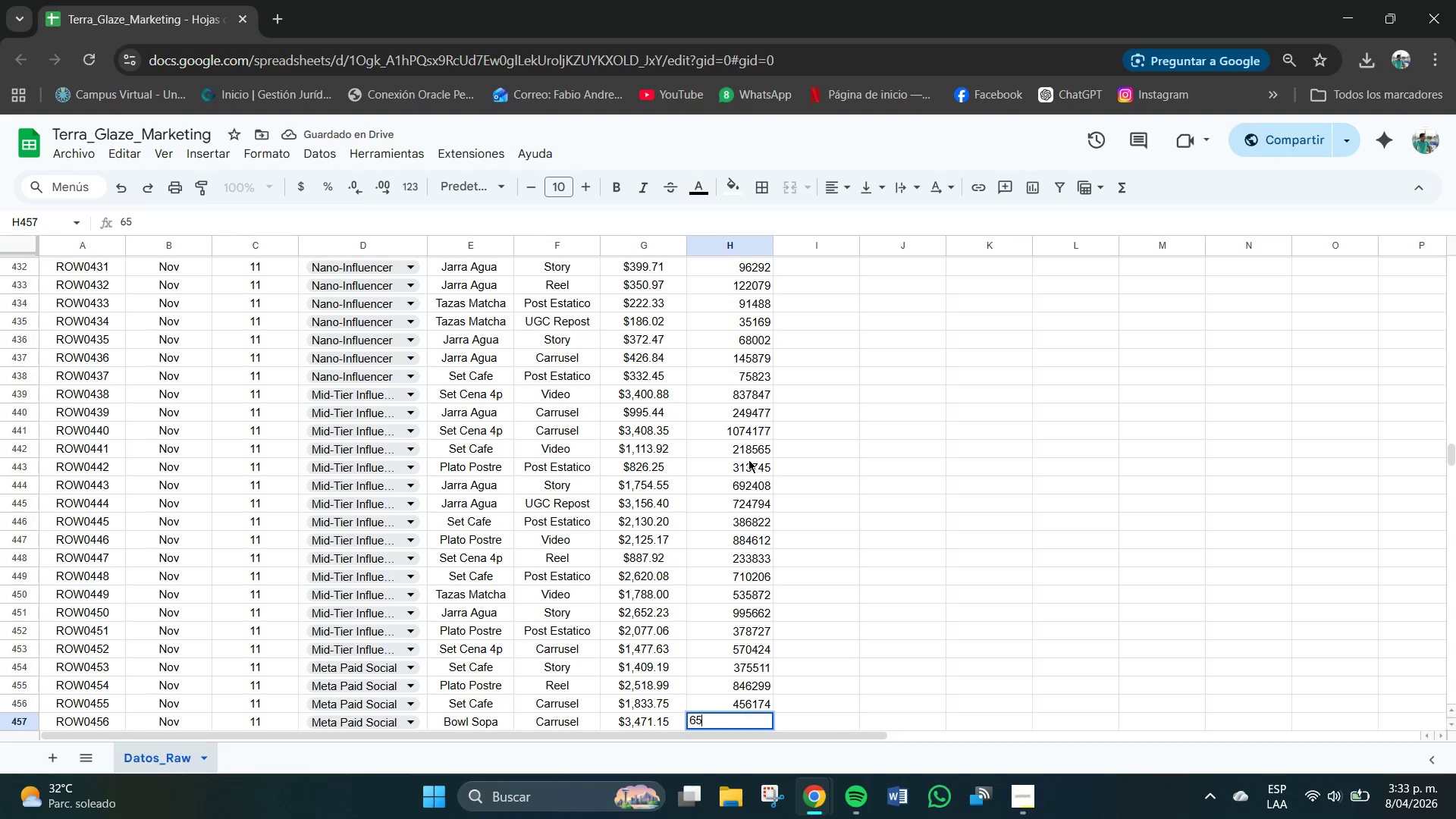 
key(Backspace)
 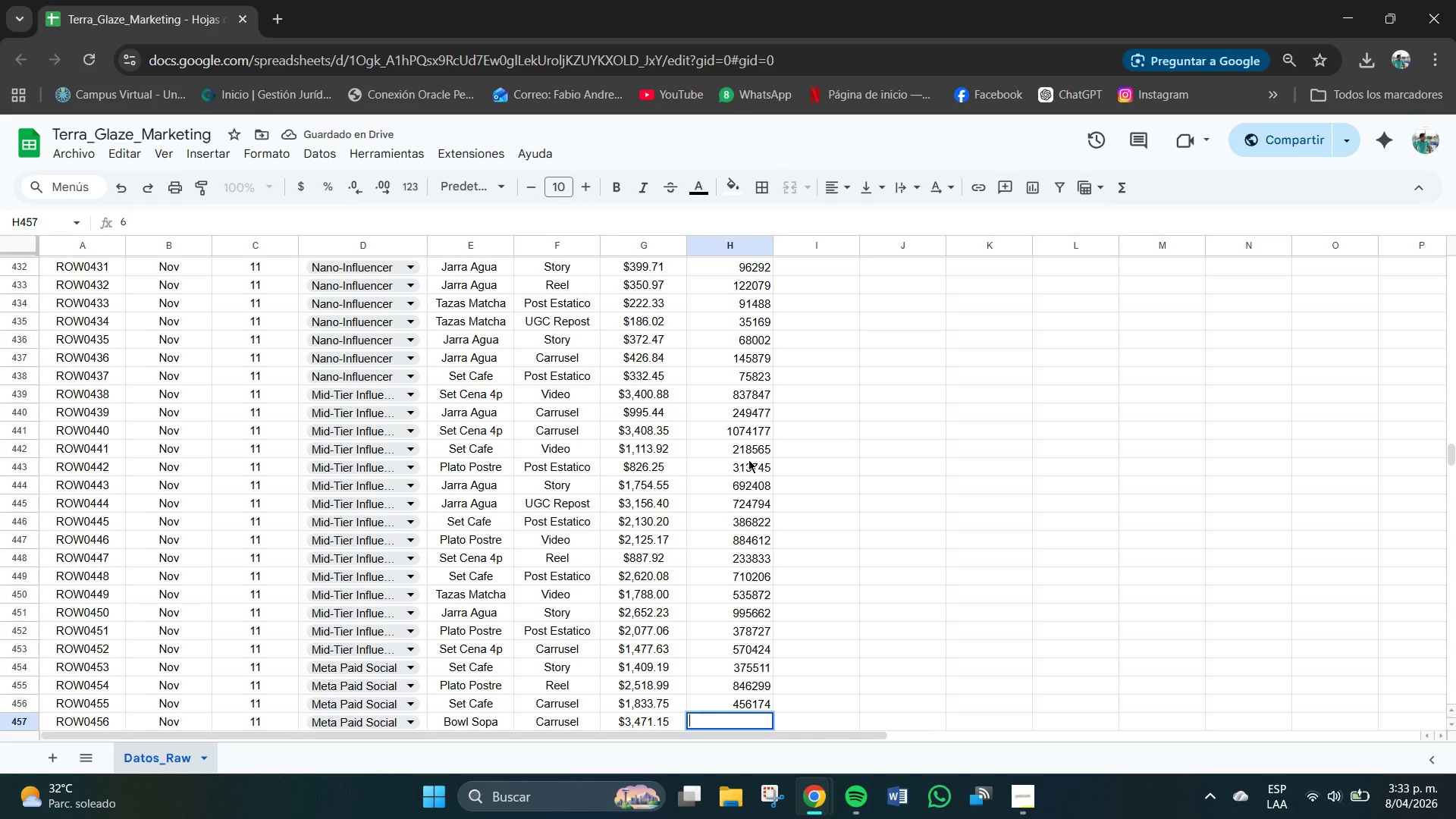 
key(Backspace)
 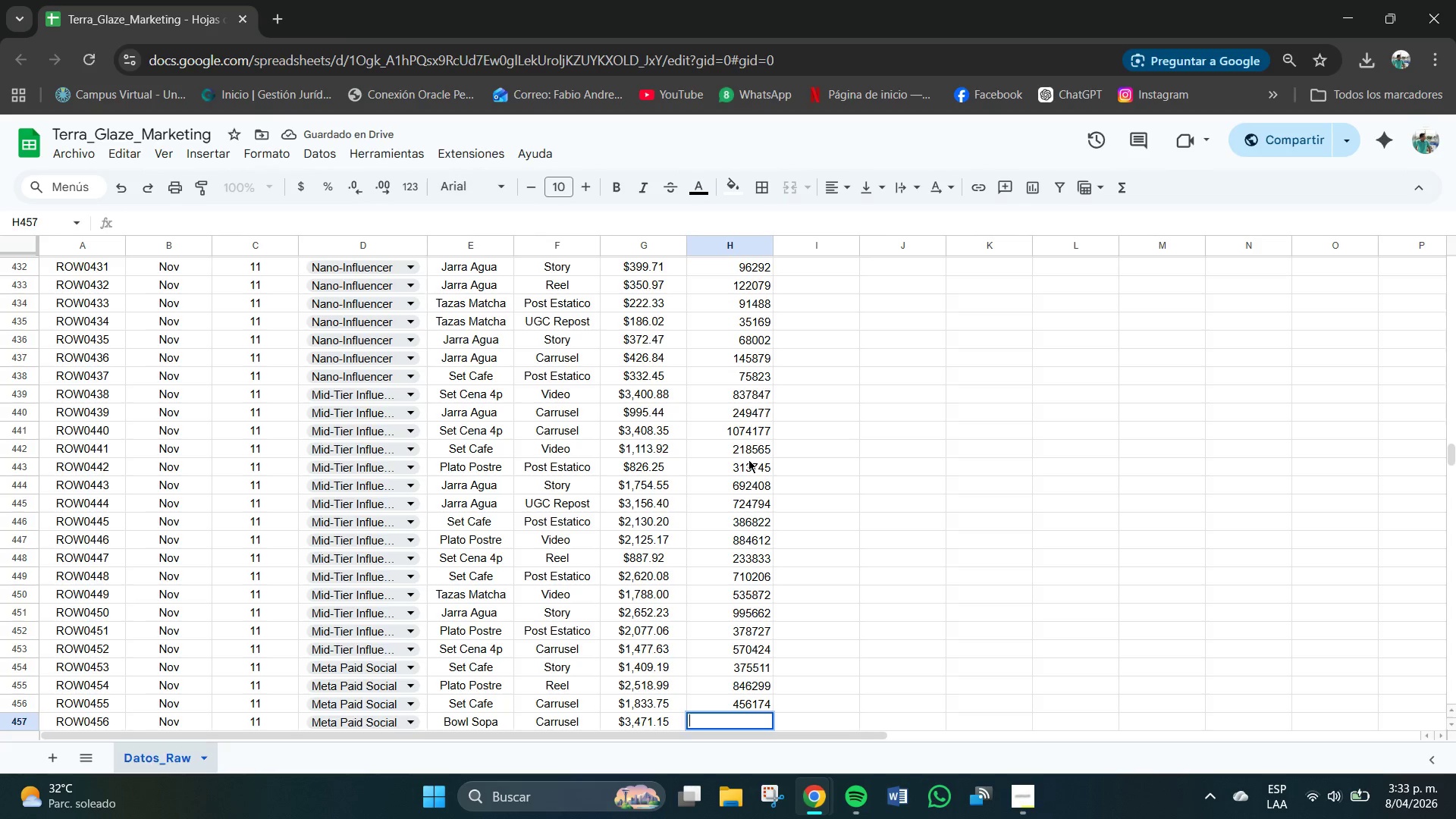 
key(Numpad6)
 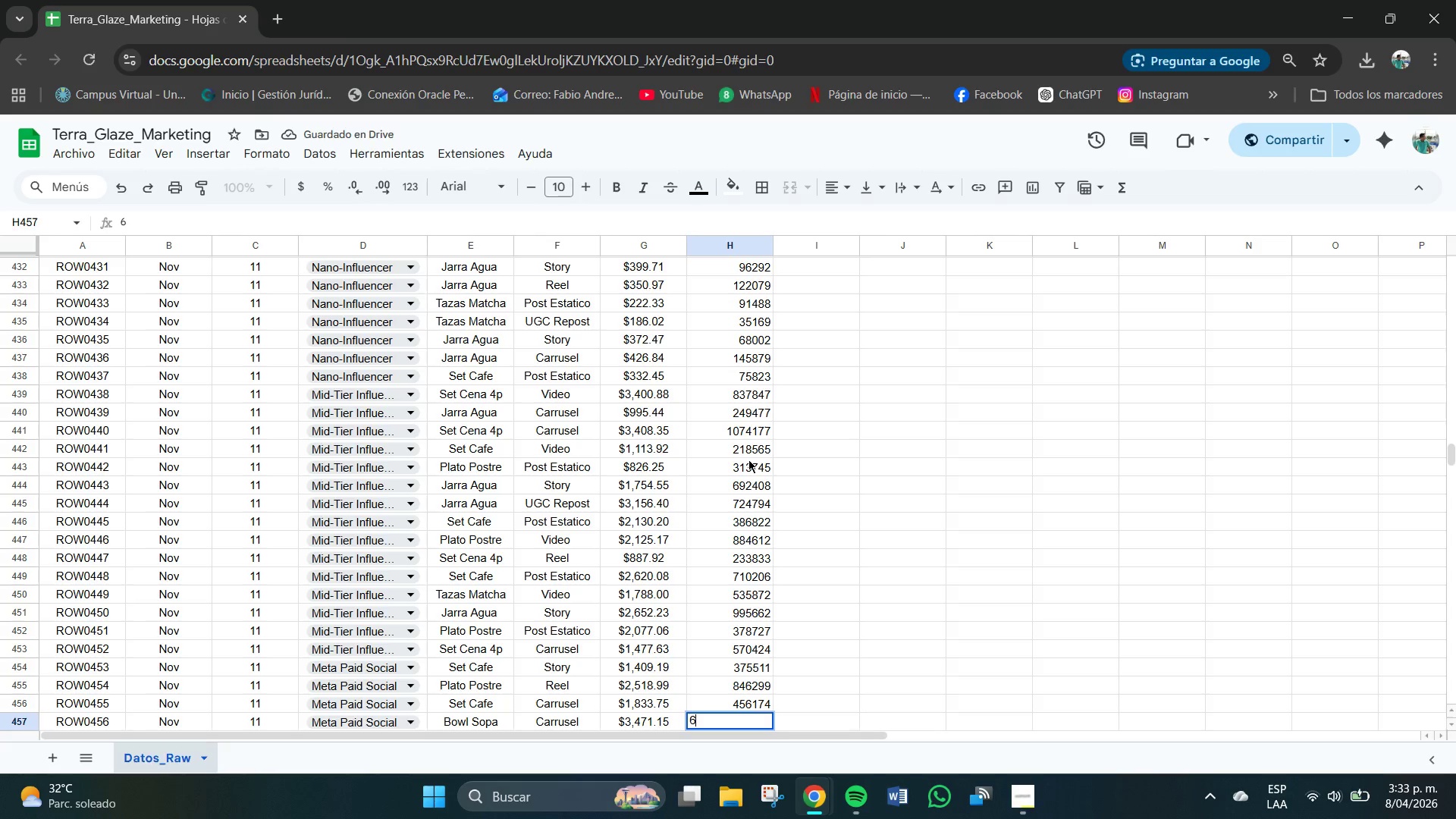 
key(Numpad8)
 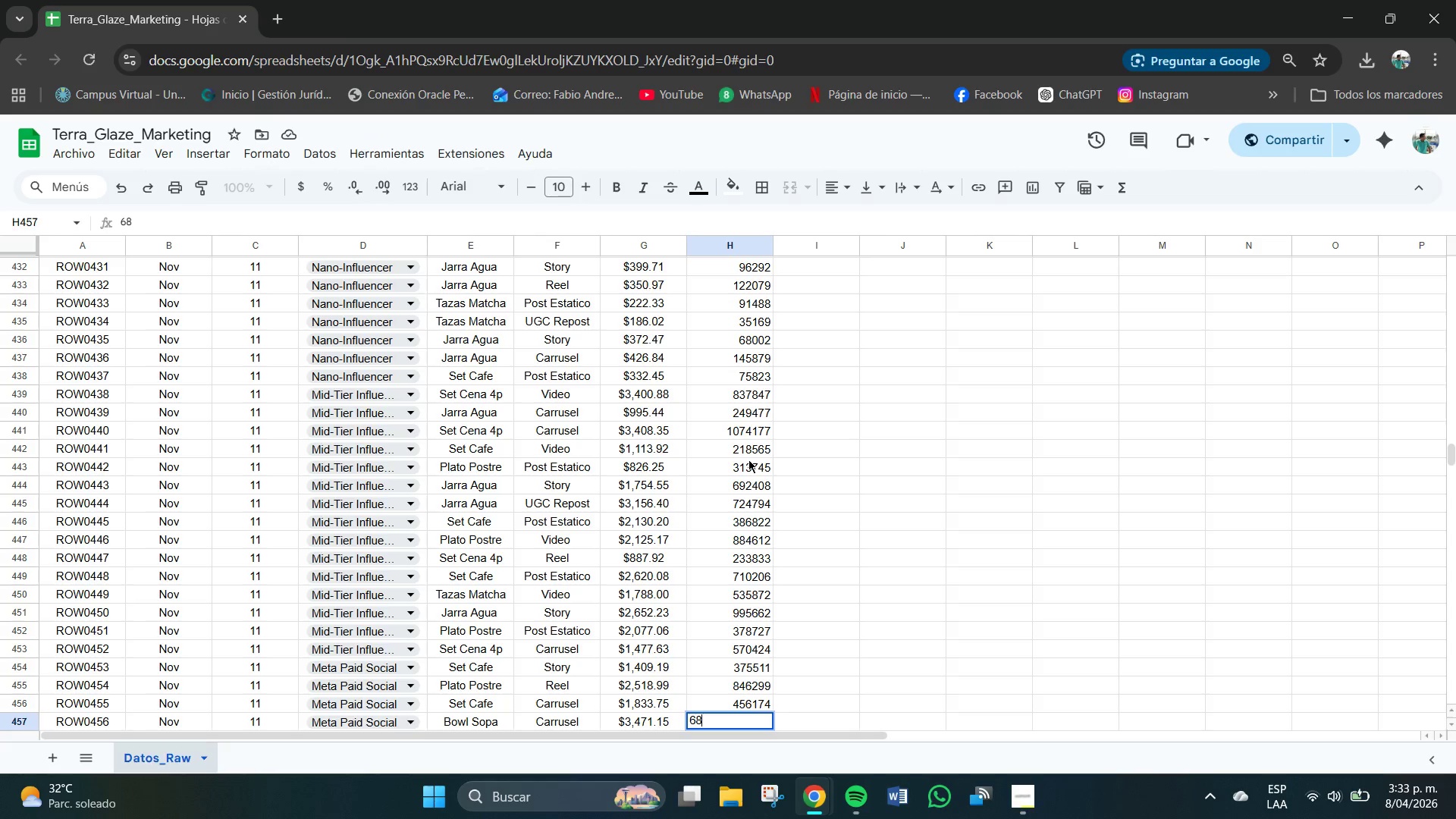 
key(Numpad4)
 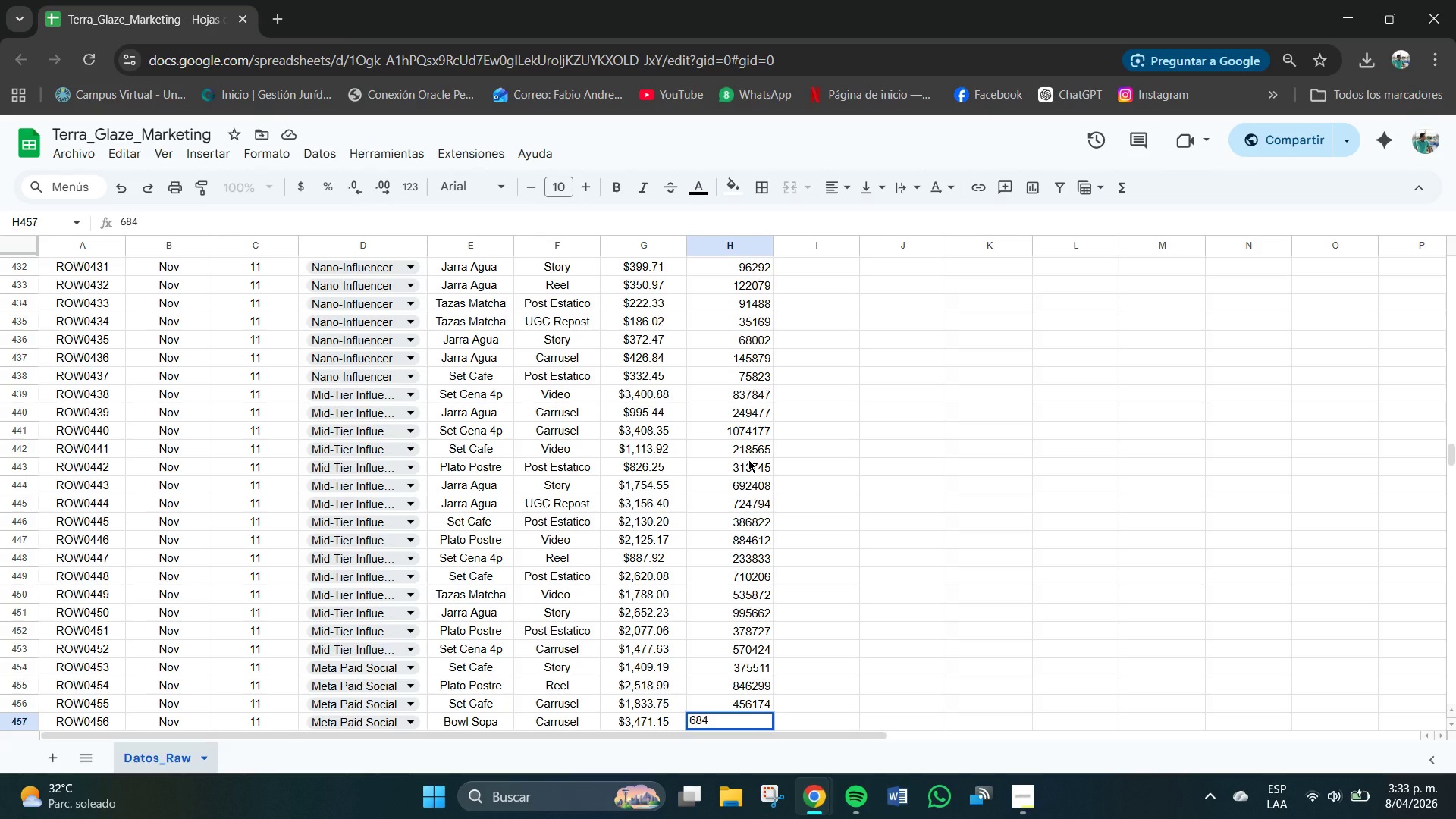 
key(Numpad2)
 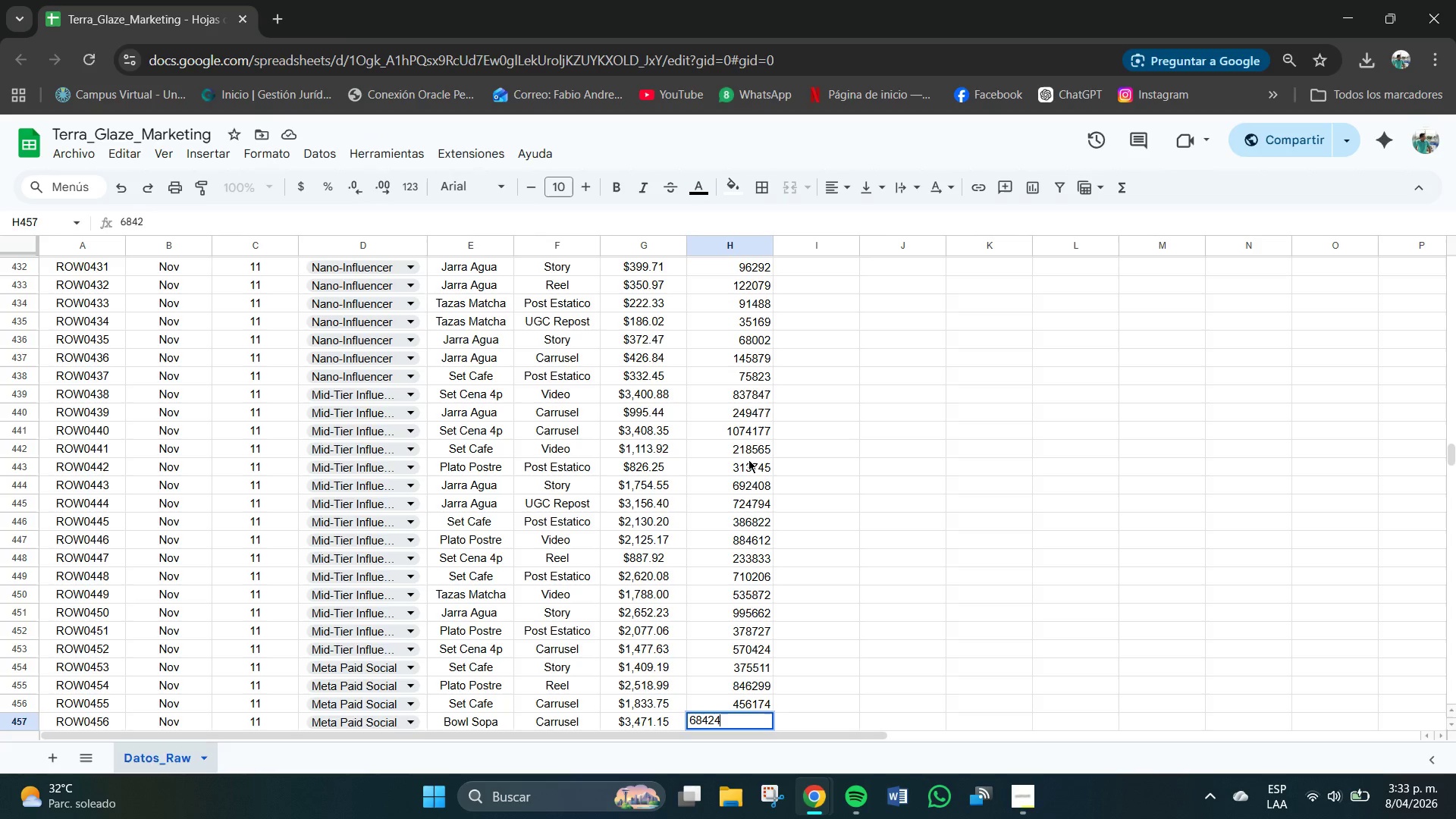 
key(Numpad4)
 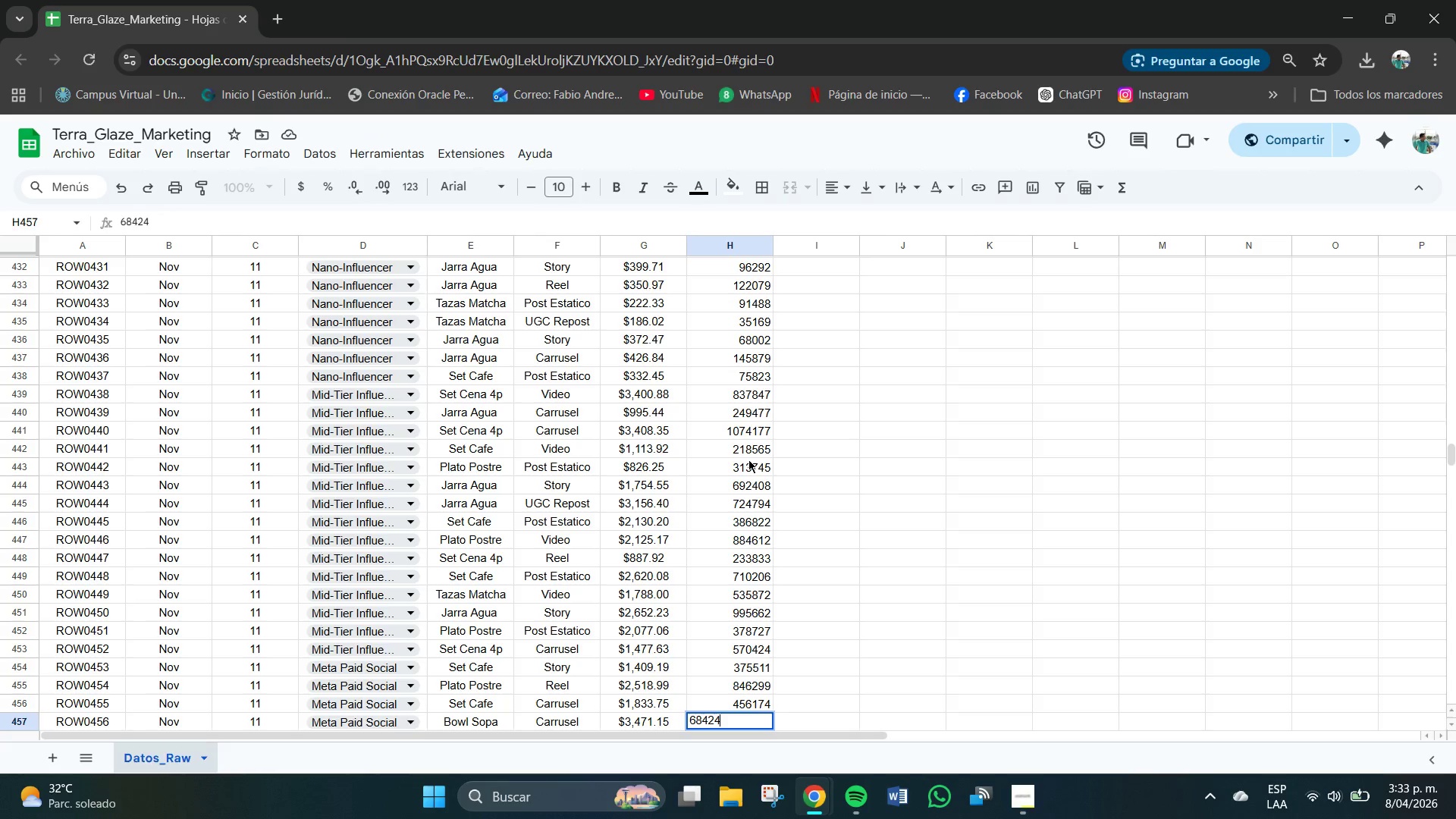 
key(Numpad2)
 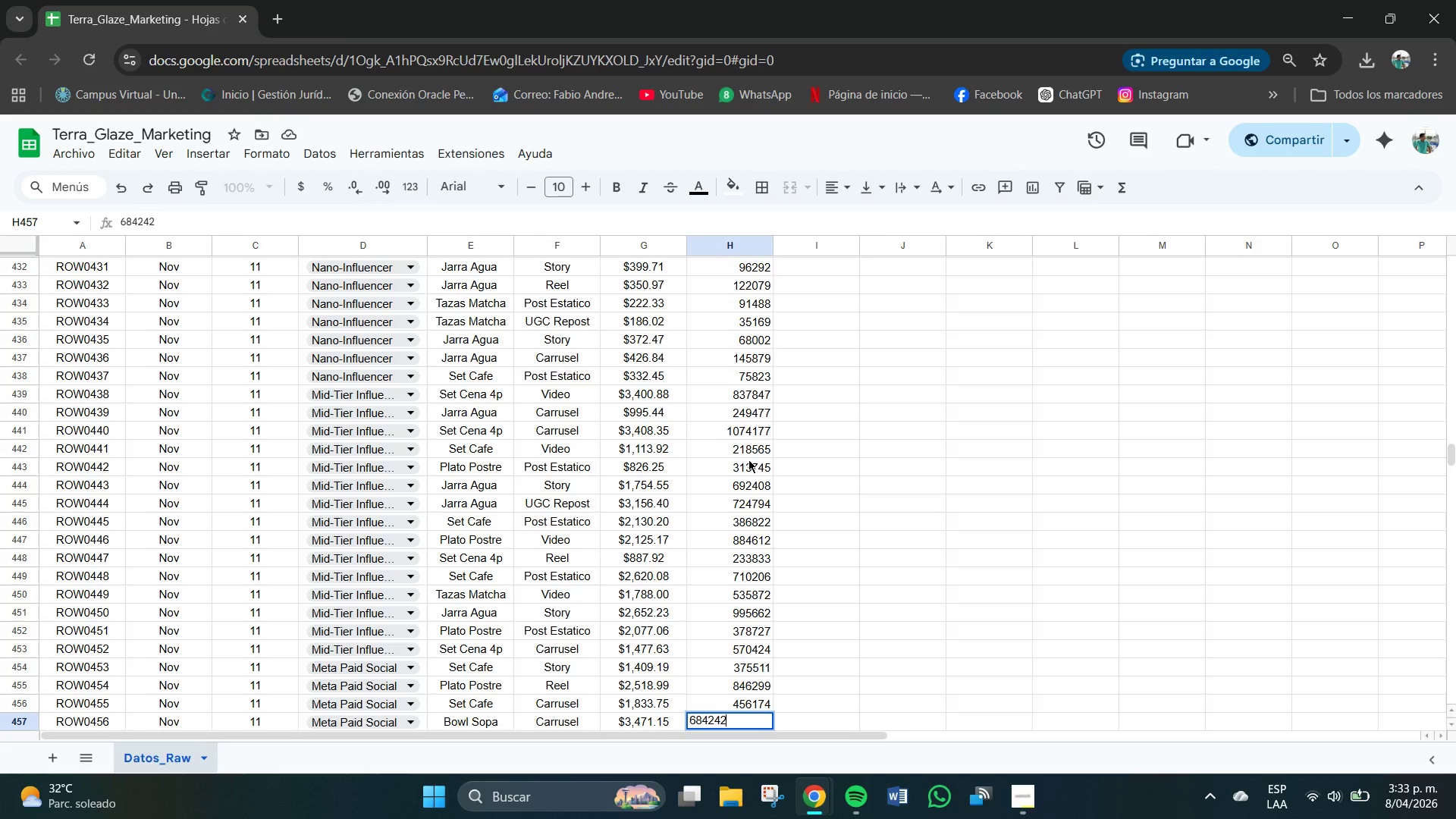 
key(NumpadEnter)
 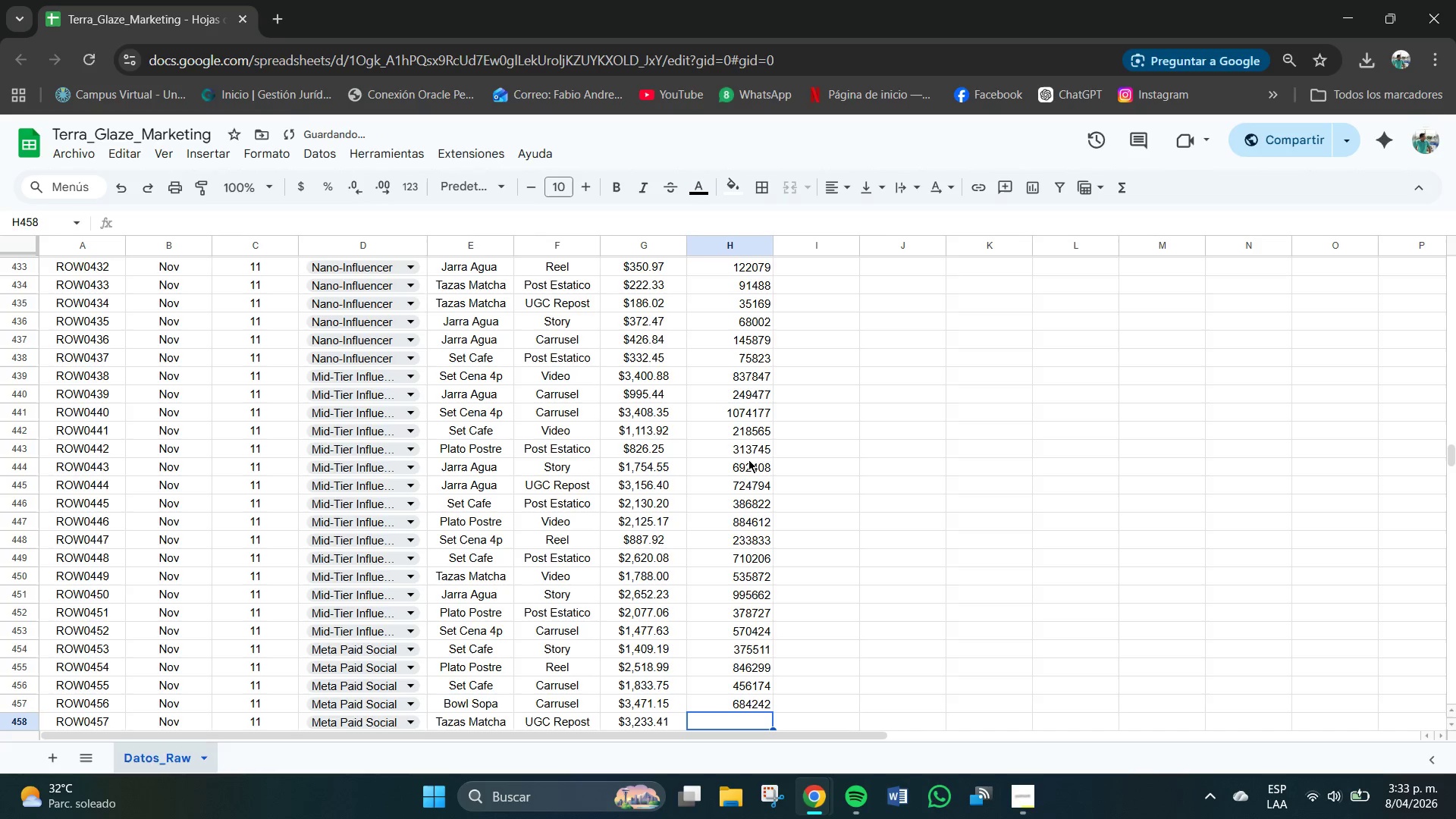 
key(Numpad1)
 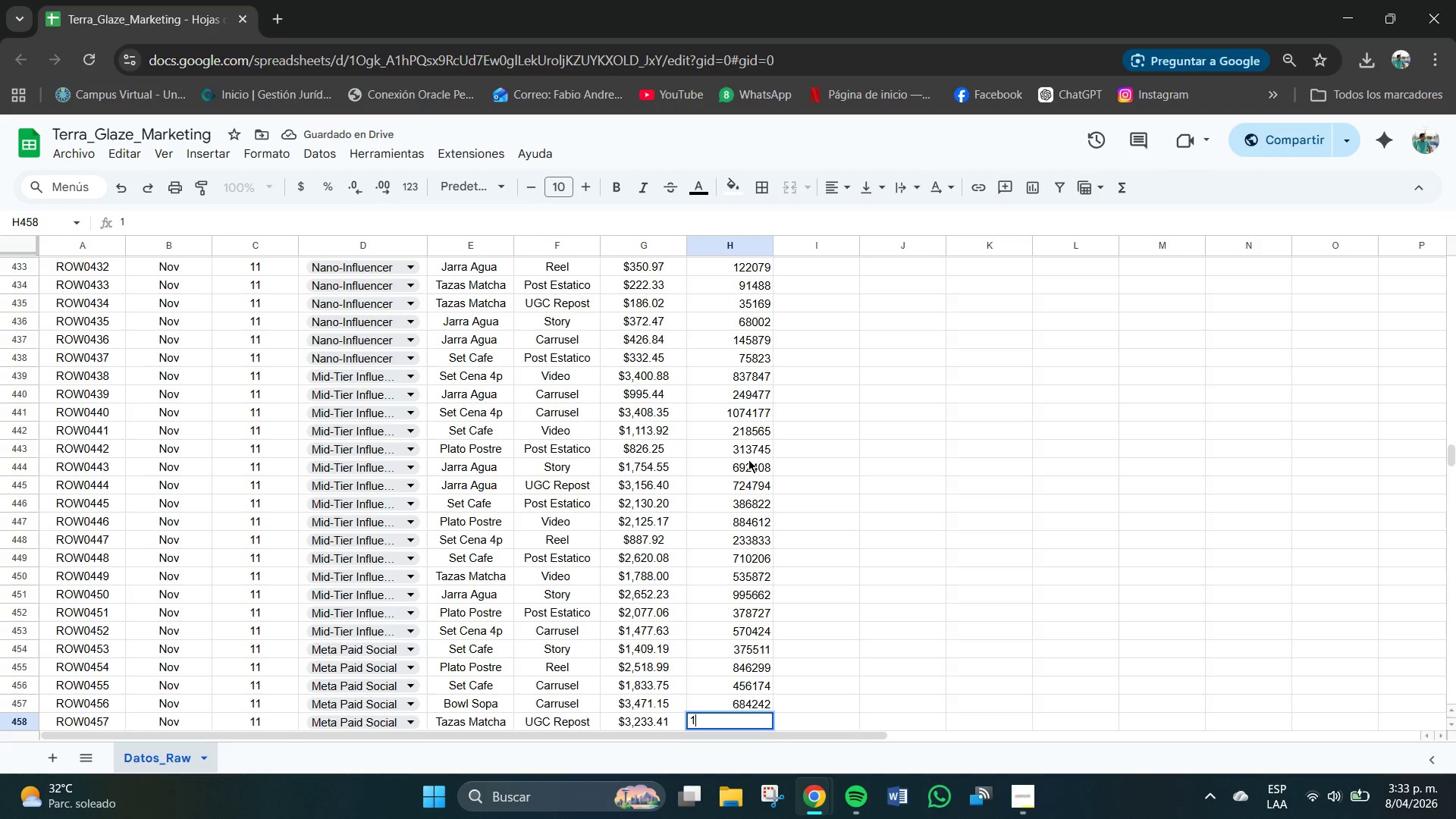 
key(Numpad3)
 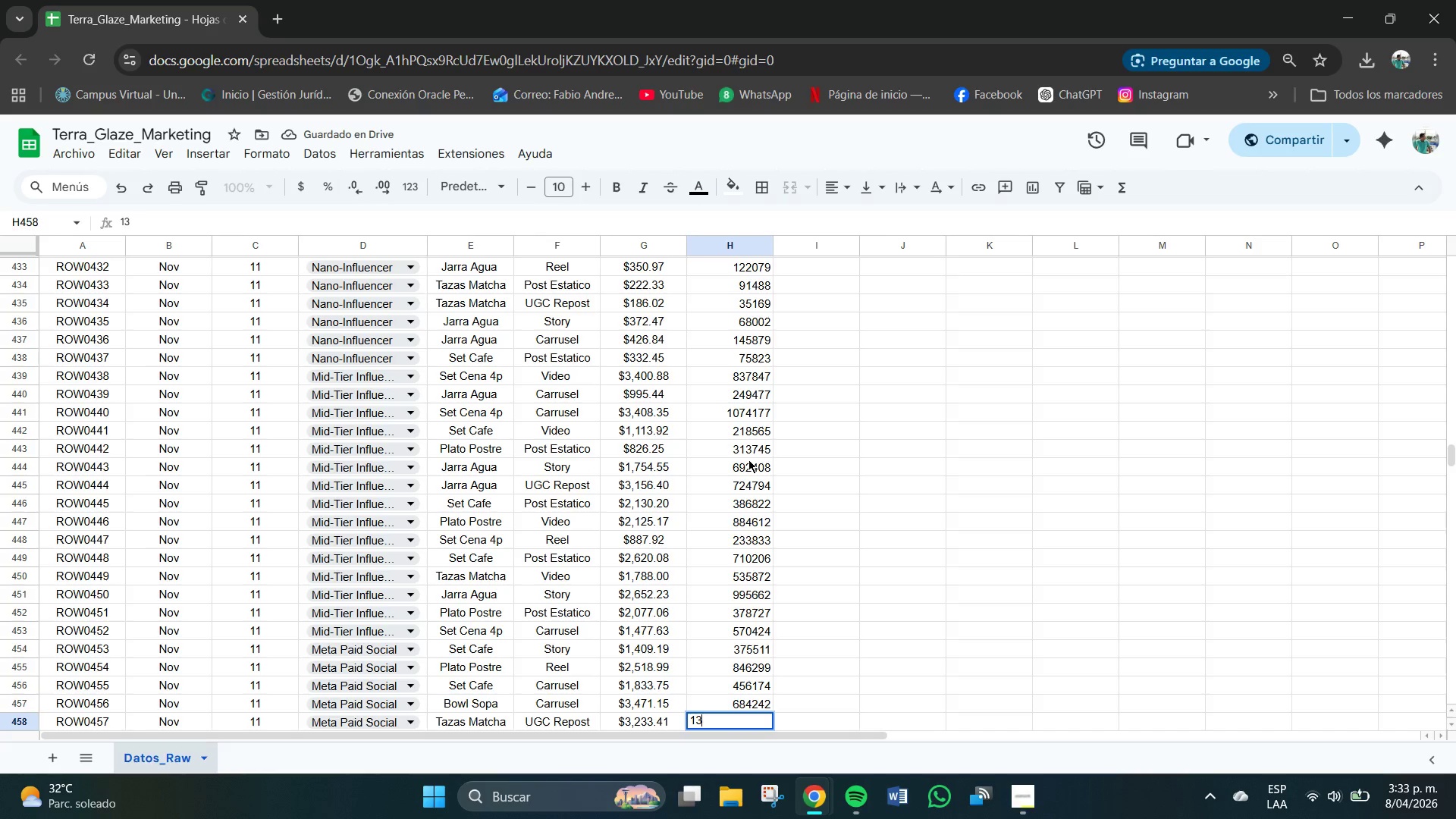 
key(Numpad1)
 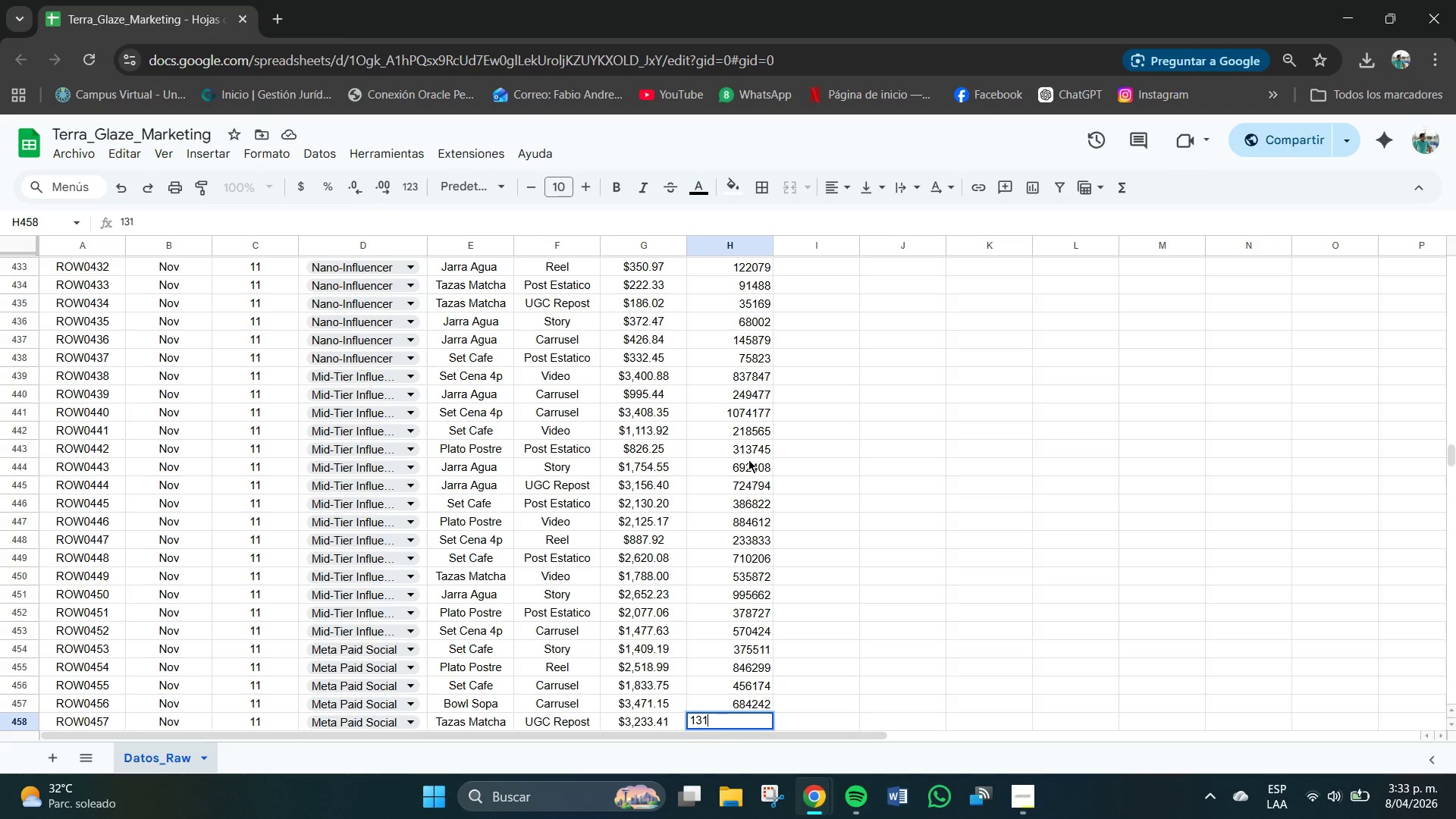 
key(Numpad0)